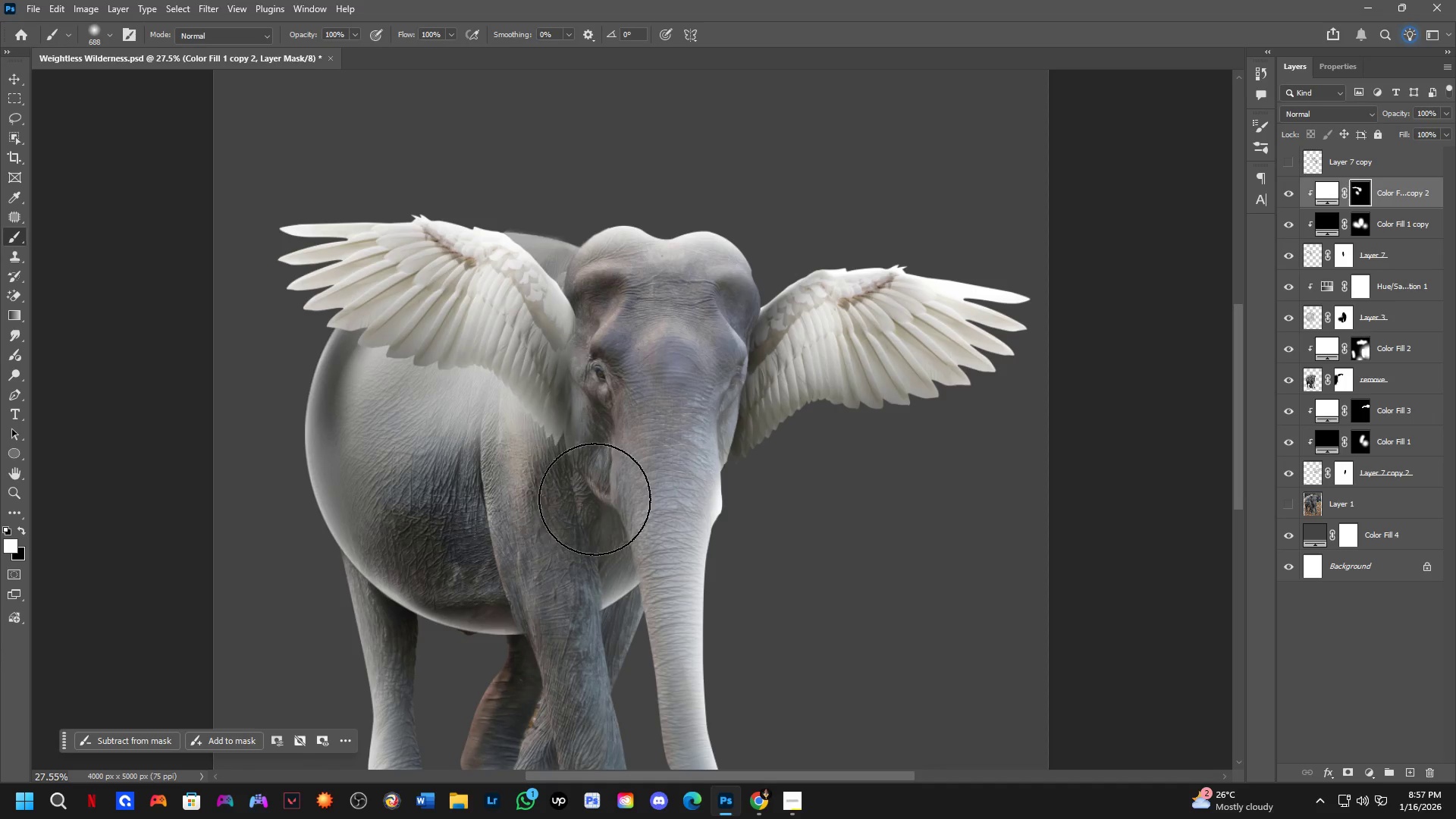 
hold_key(key=Space, duration=0.34)
 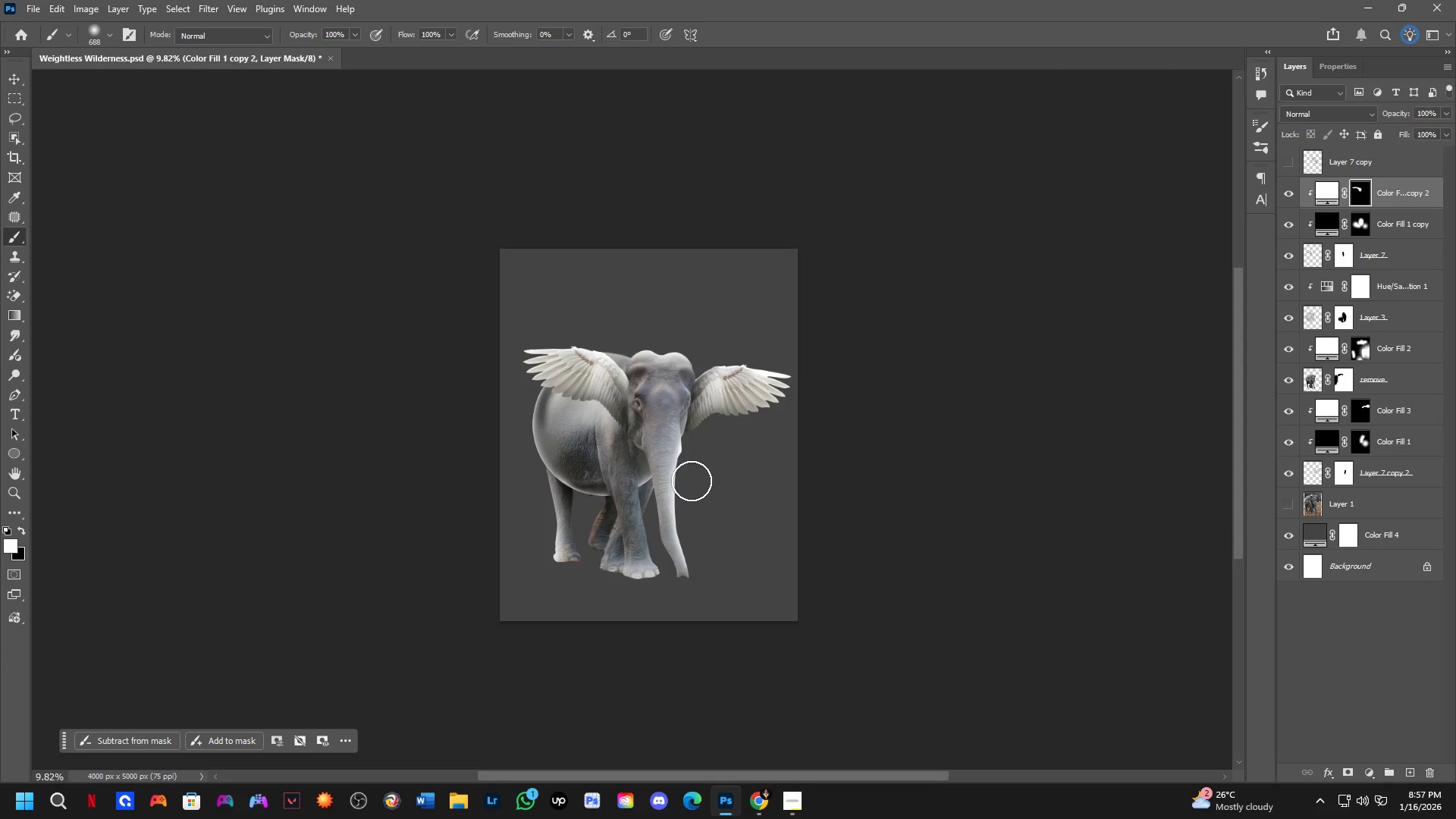 
left_click_drag(start_coordinate=[662, 502], to_coordinate=[678, 479])
 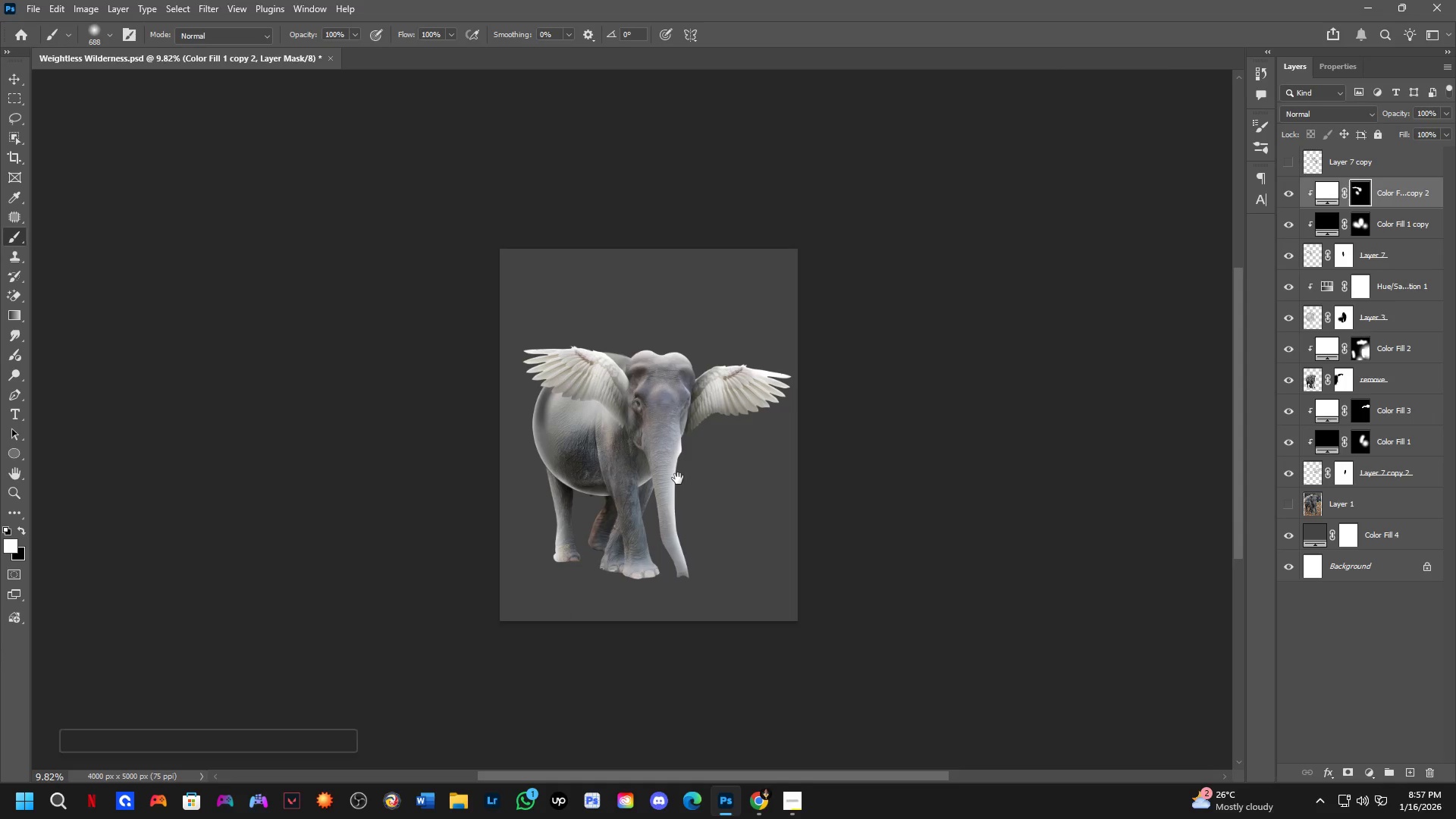 
scroll: coordinate [664, 445], scroll_direction: down, amount: 11.0
 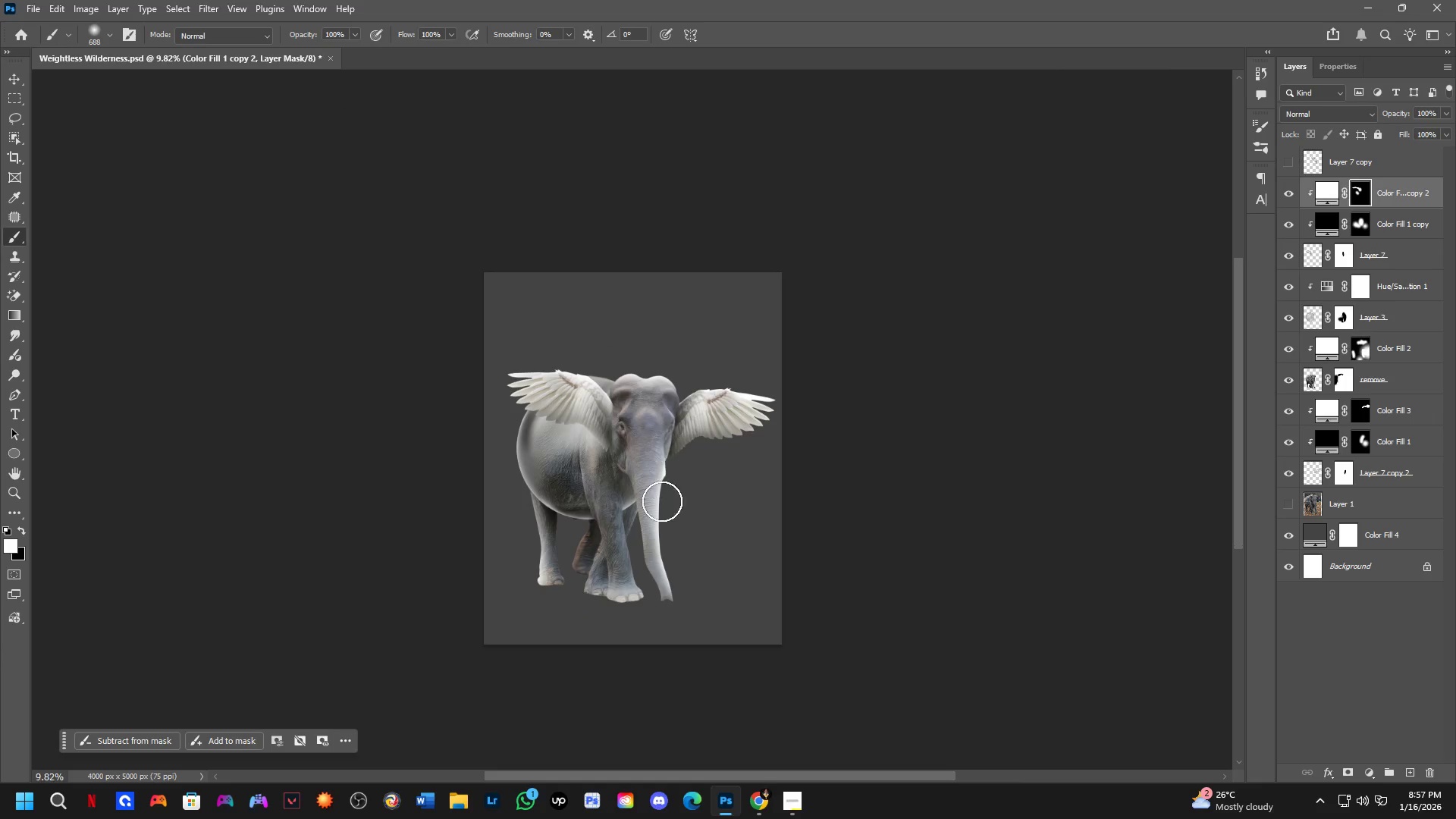 
key(Control+ControlLeft)
 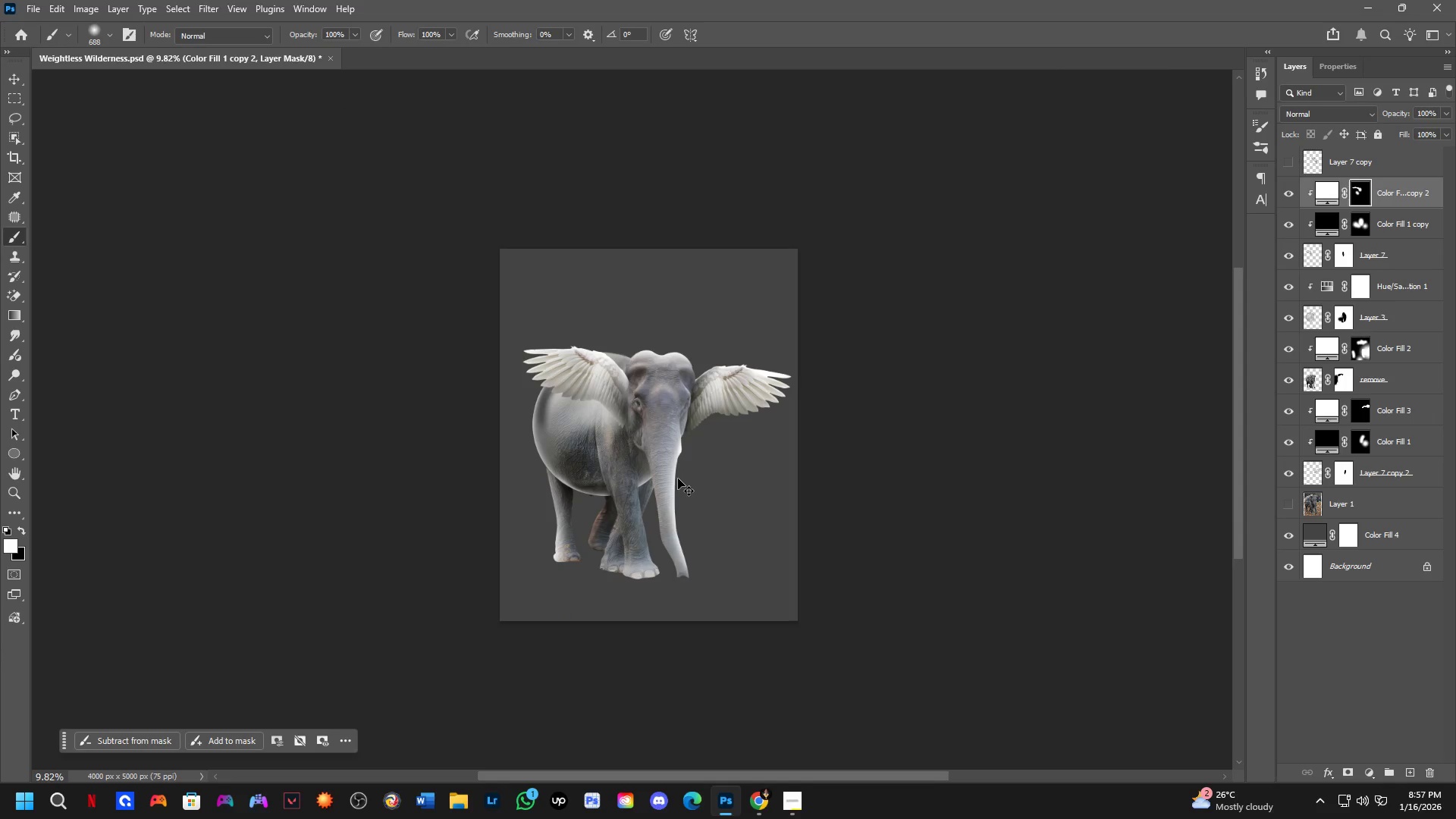 
key(Control+Z)
 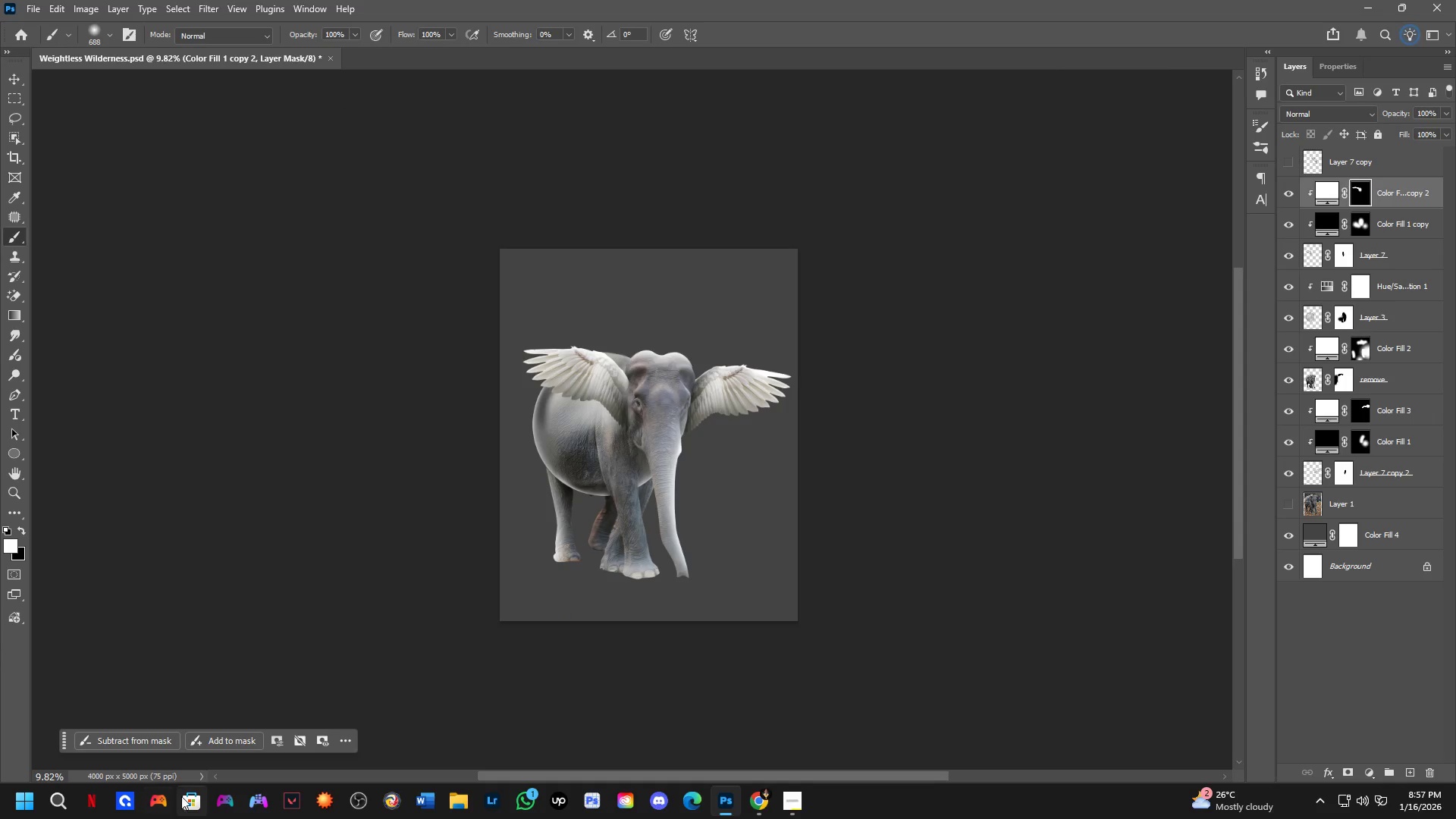 
mouse_move([297, 673])
 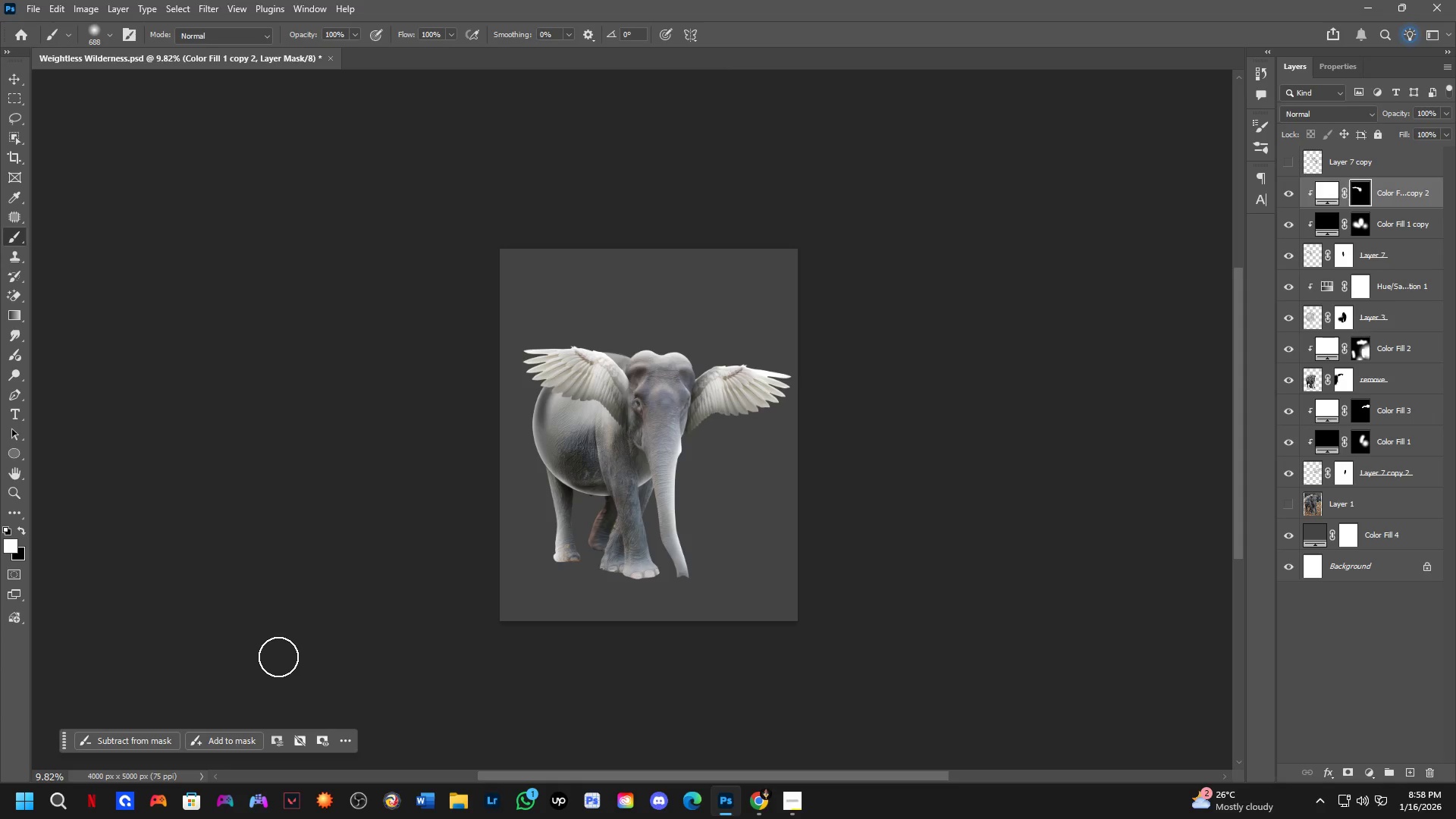 
wait(25.66)
 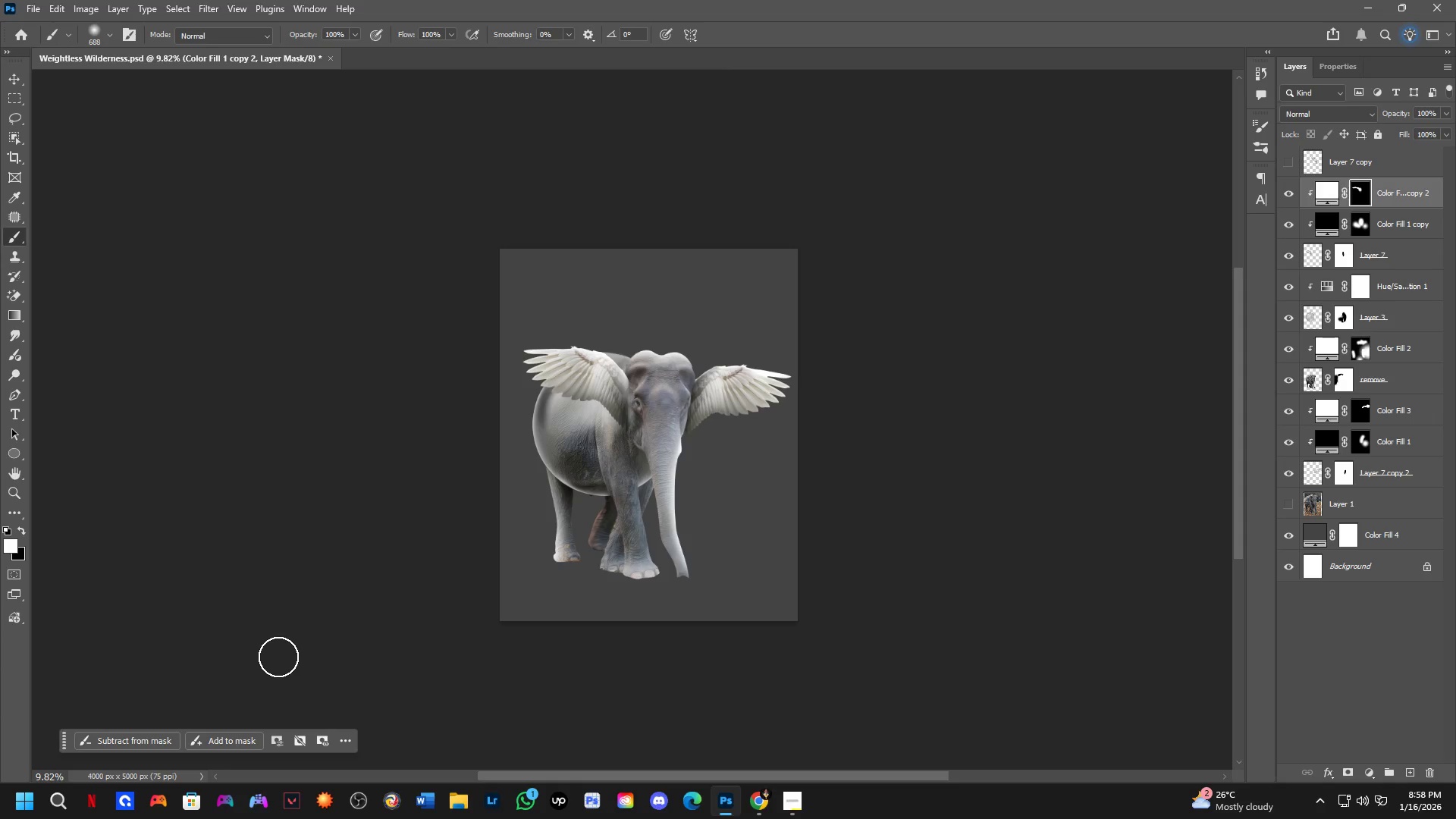 
scroll: coordinate [591, 498], scroll_direction: up, amount: 18.0
 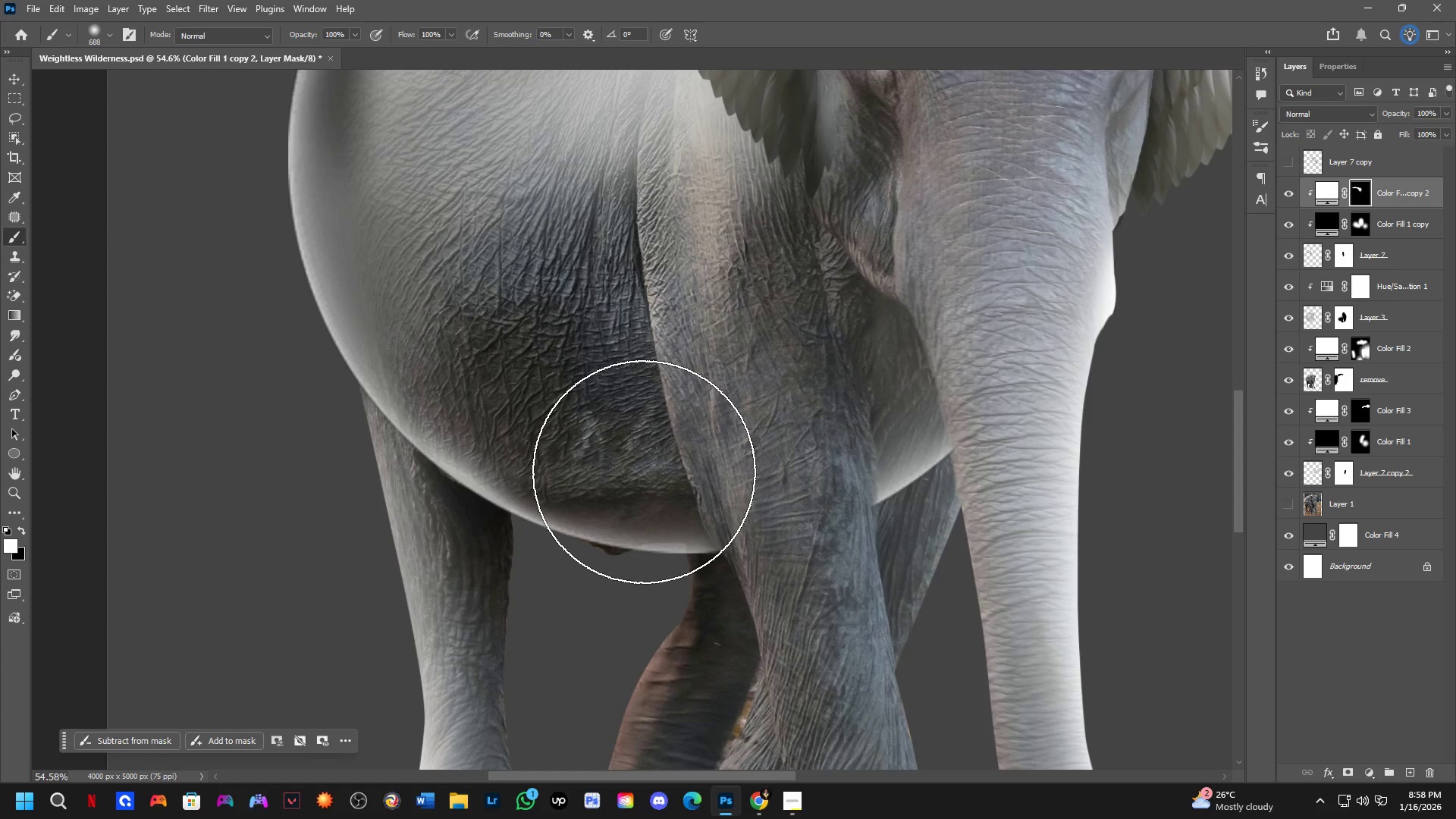 
scroll: coordinate [1056, 391], scroll_direction: down, amount: 1.0
 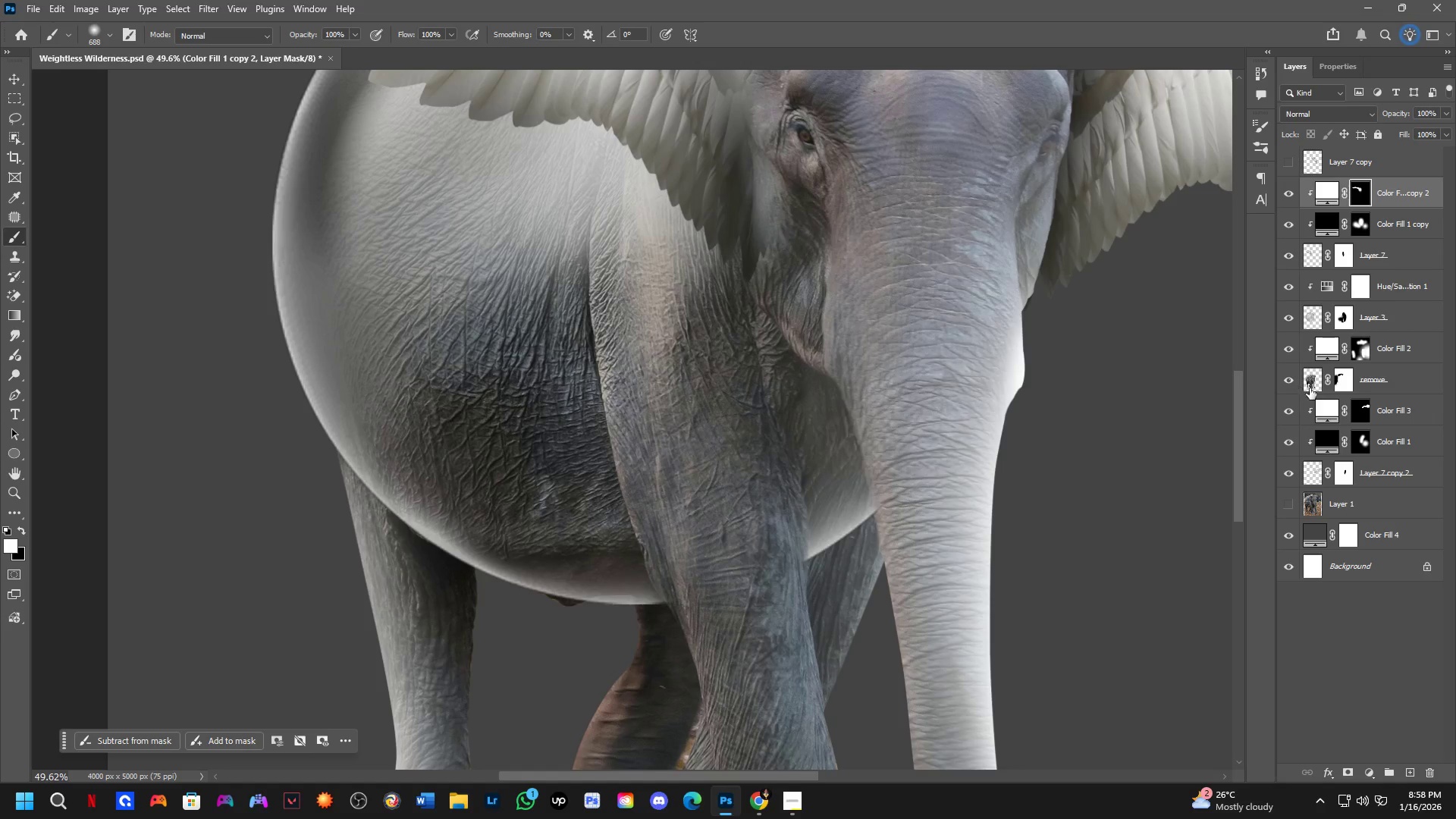 
left_click([1341, 375])
 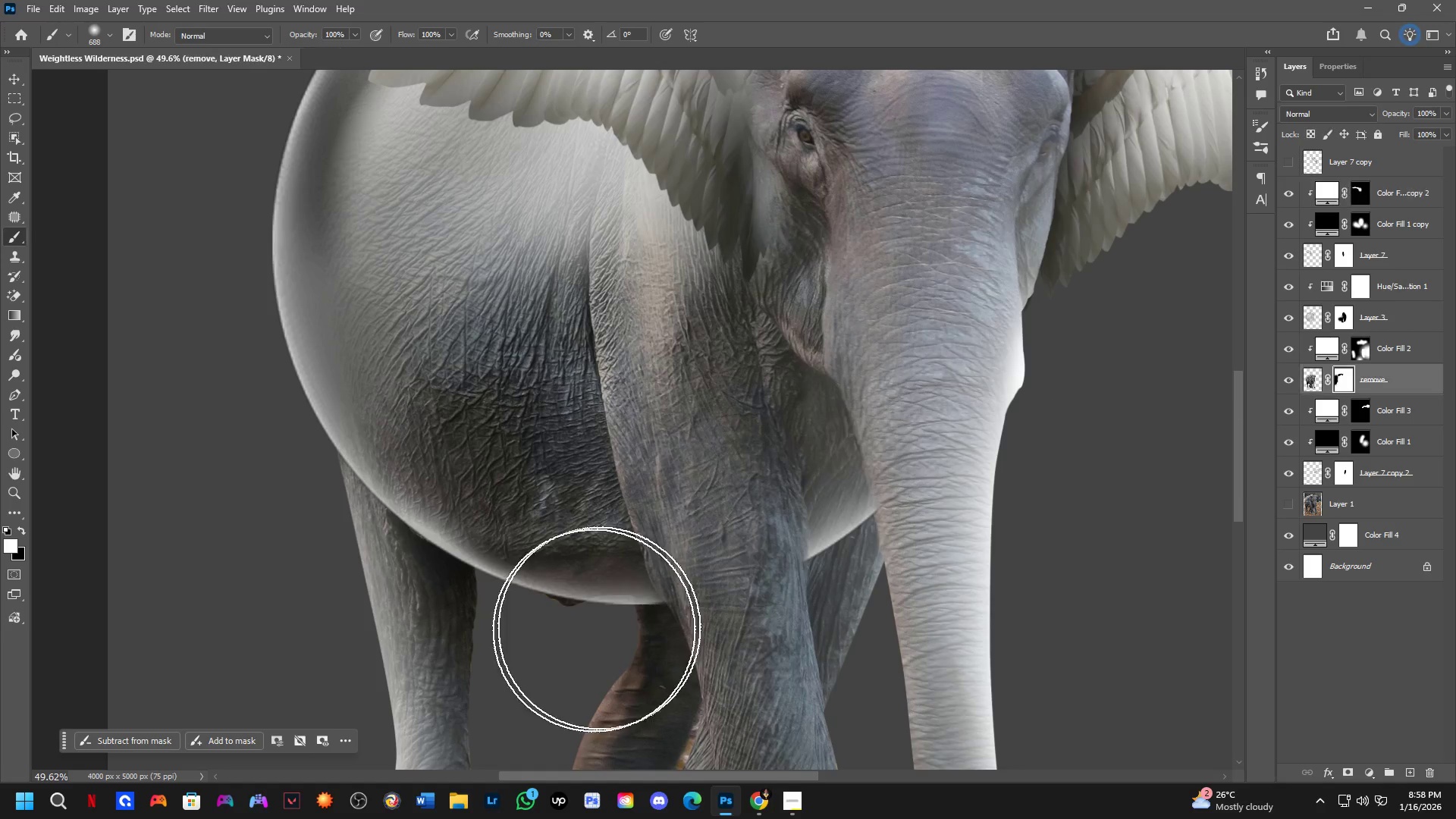 
hold_key(key=AltLeft, duration=0.88)
 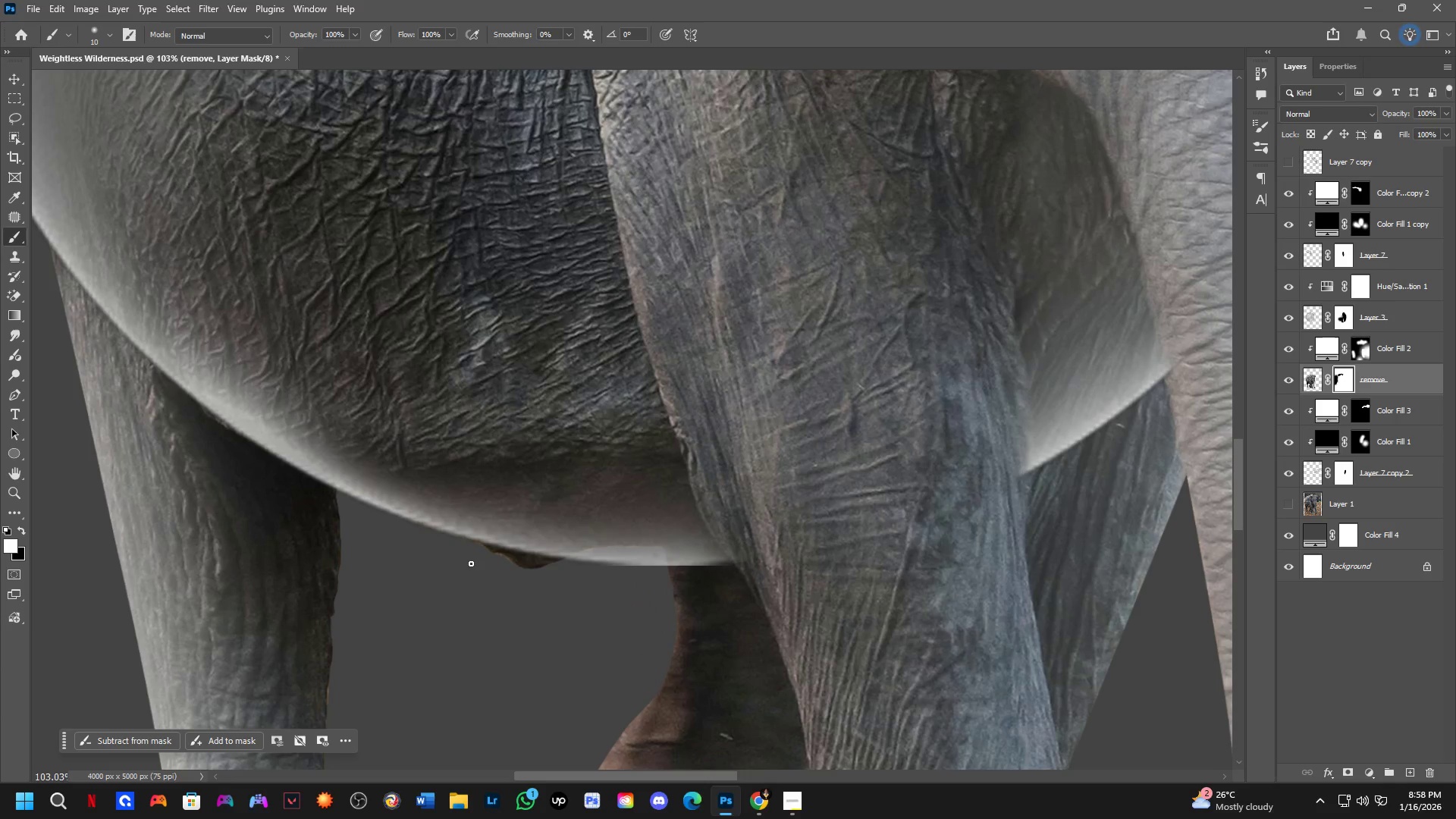 
scroll: coordinate [599, 630], scroll_direction: up, amount: 8.0
 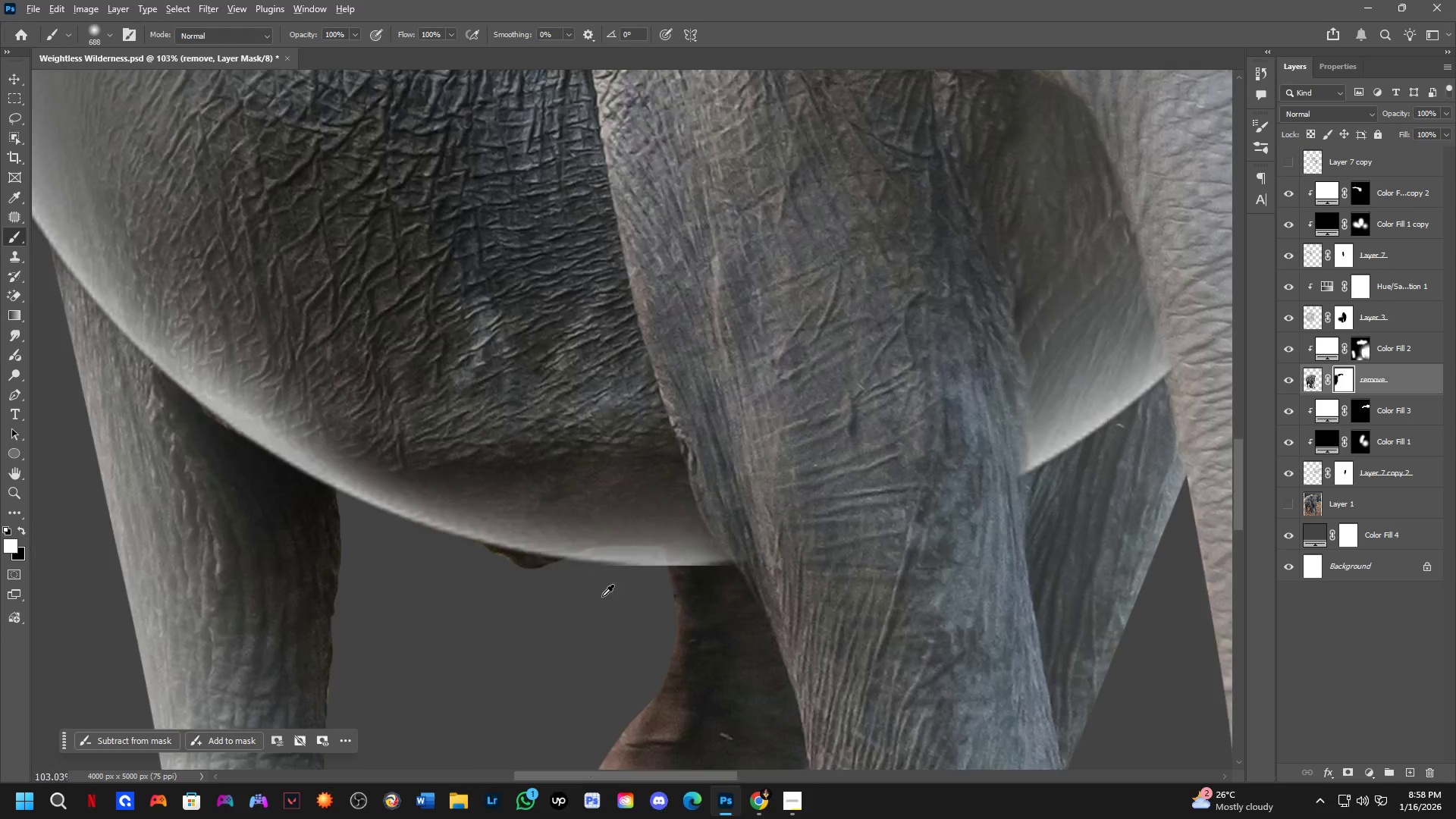 
key(Alt+AltLeft)
 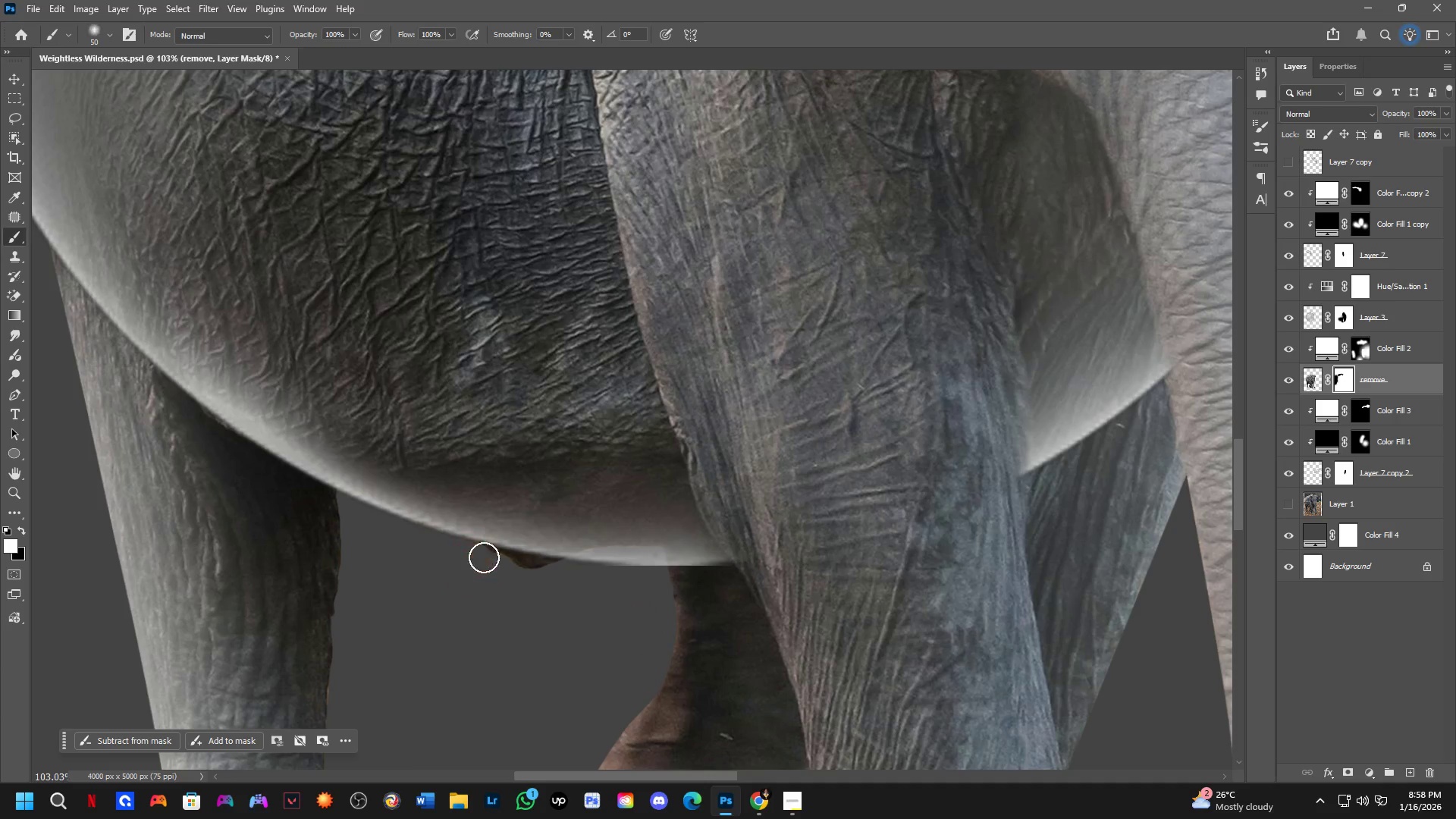 
left_click_drag(start_coordinate=[474, 547], to_coordinate=[573, 570])
 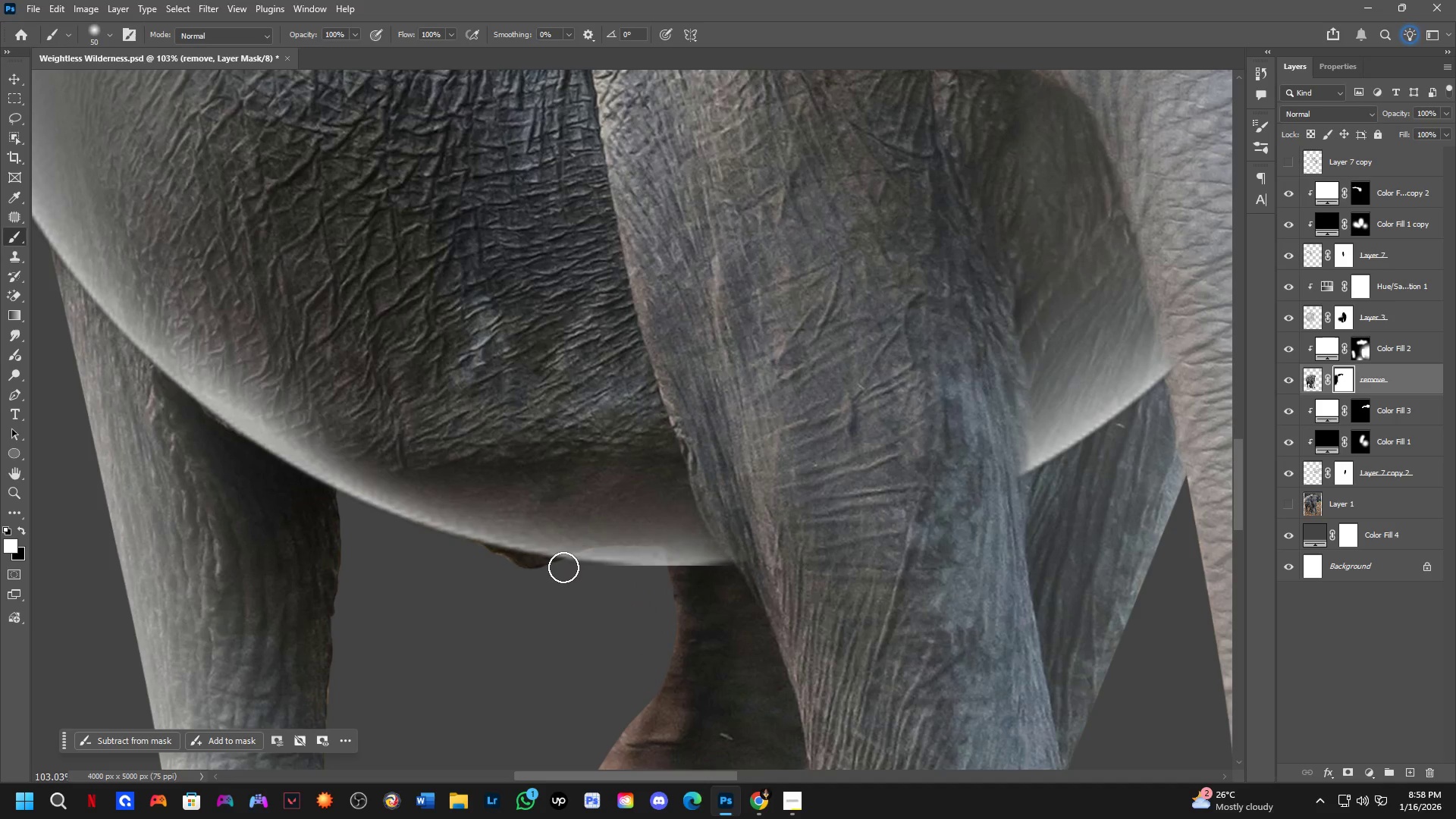 
key(X)
 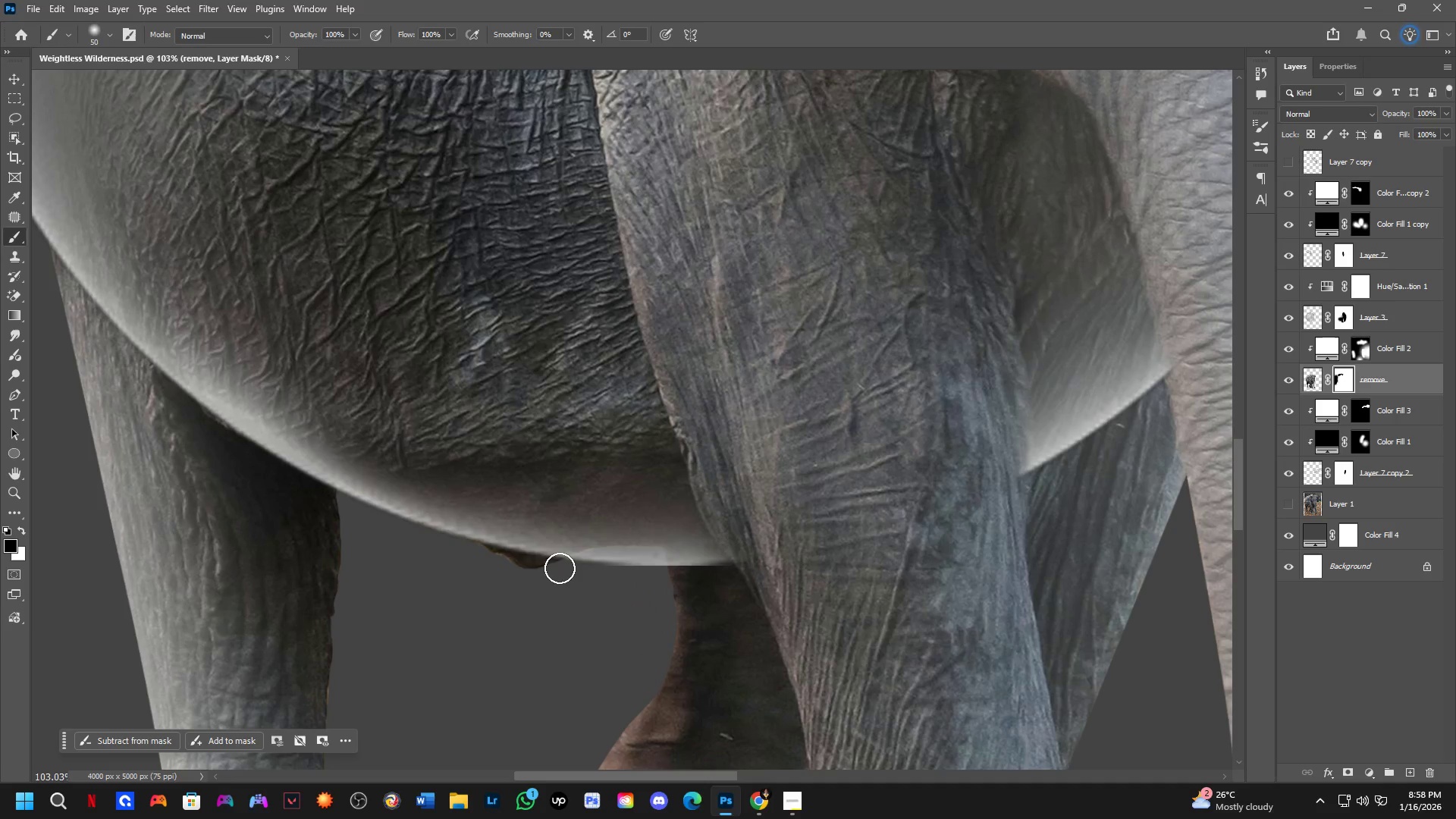 
left_click_drag(start_coordinate=[547, 569], to_coordinate=[596, 568])
 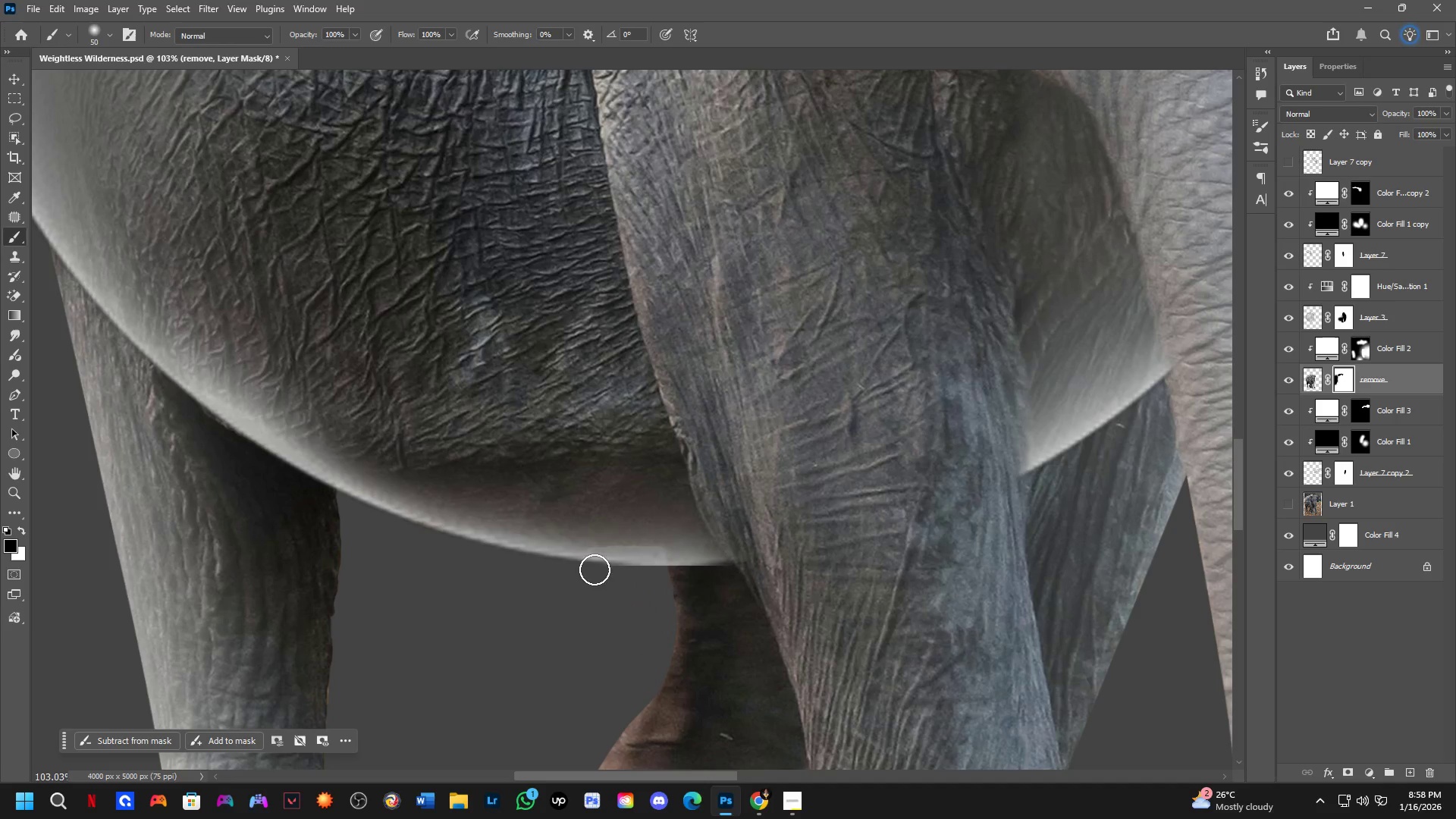 
key(Alt+AltLeft)
 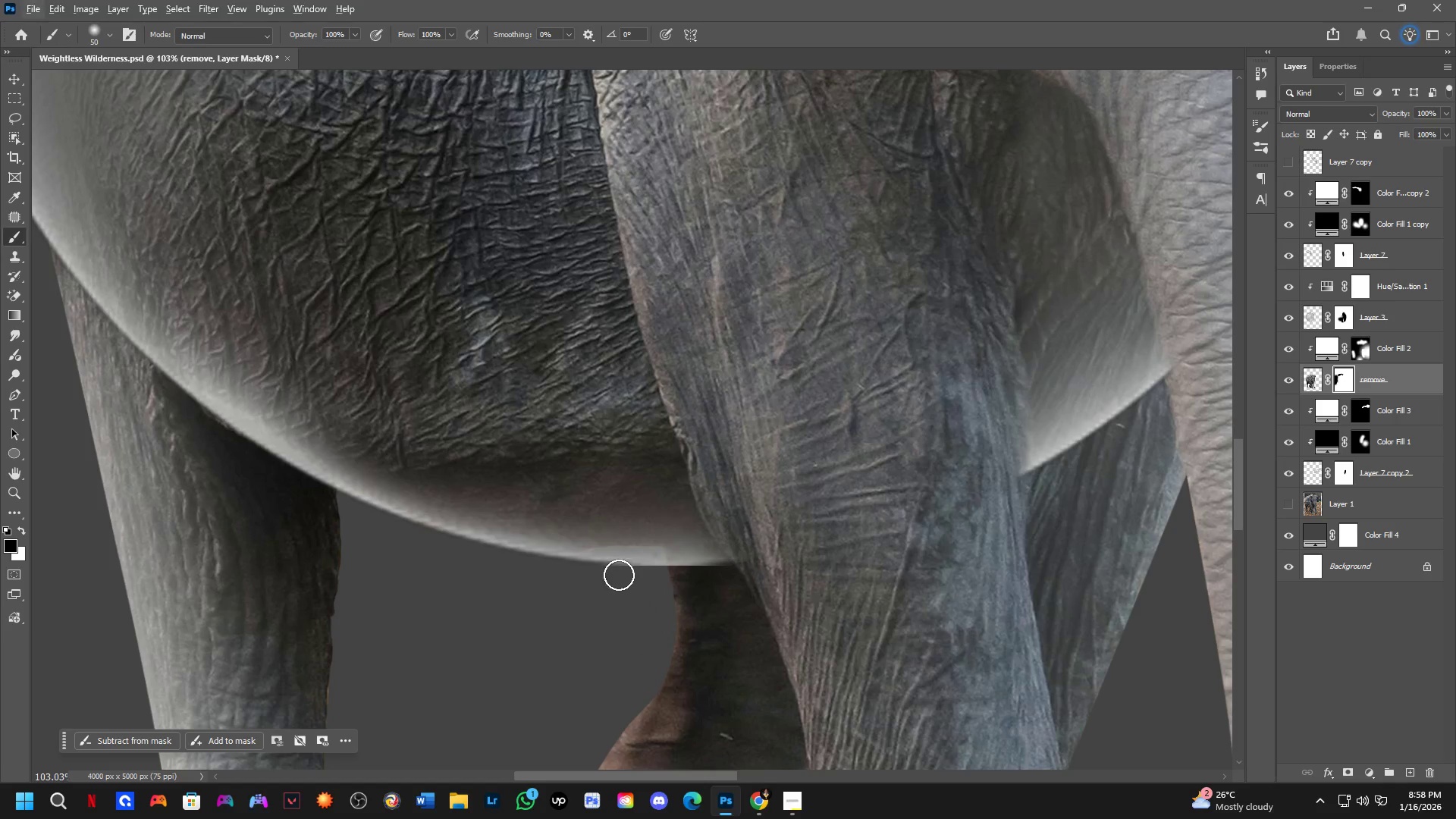 
key(Alt+AltLeft)
 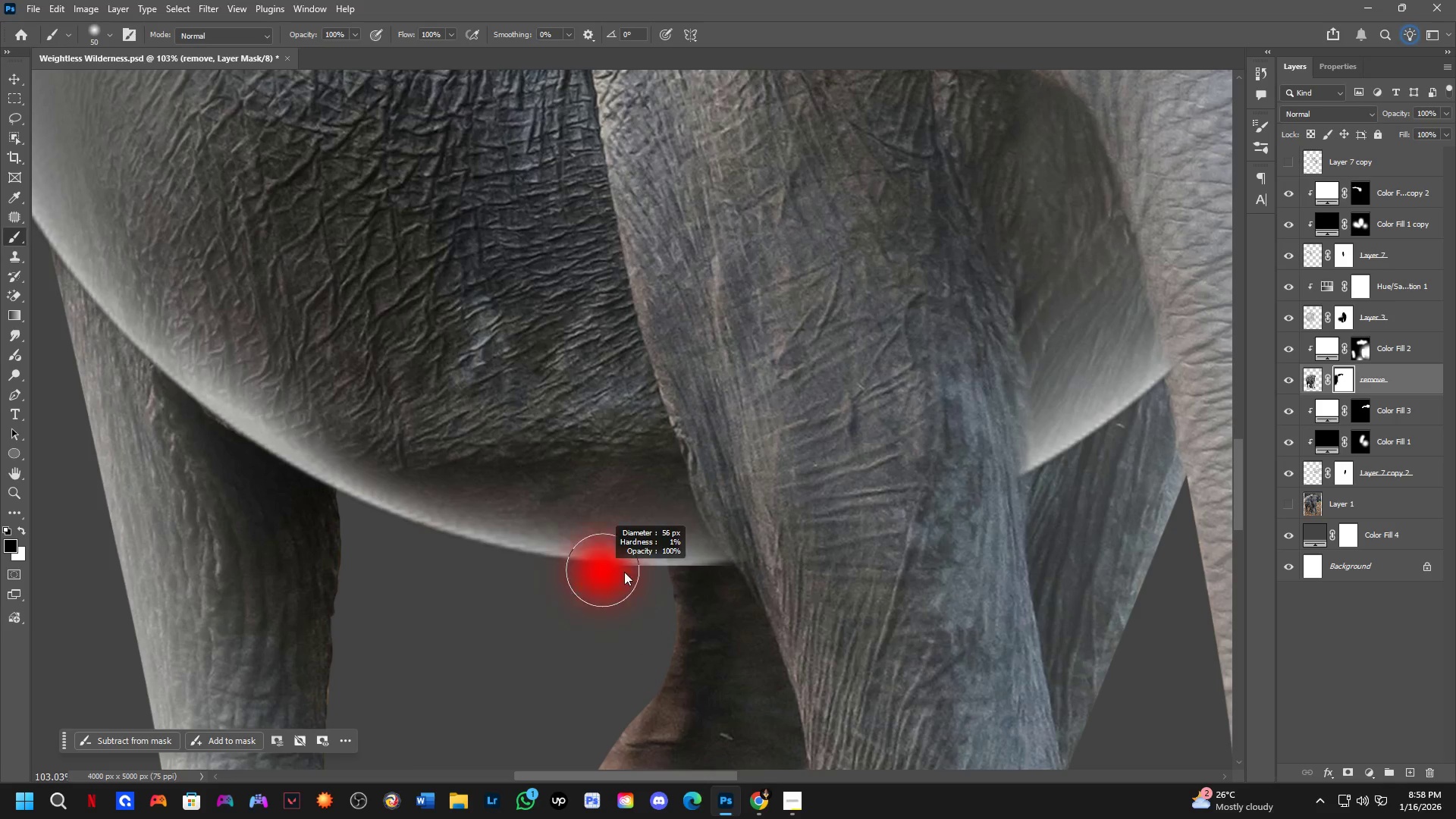 
left_click_drag(start_coordinate=[620, 572], to_coordinate=[522, 570])
 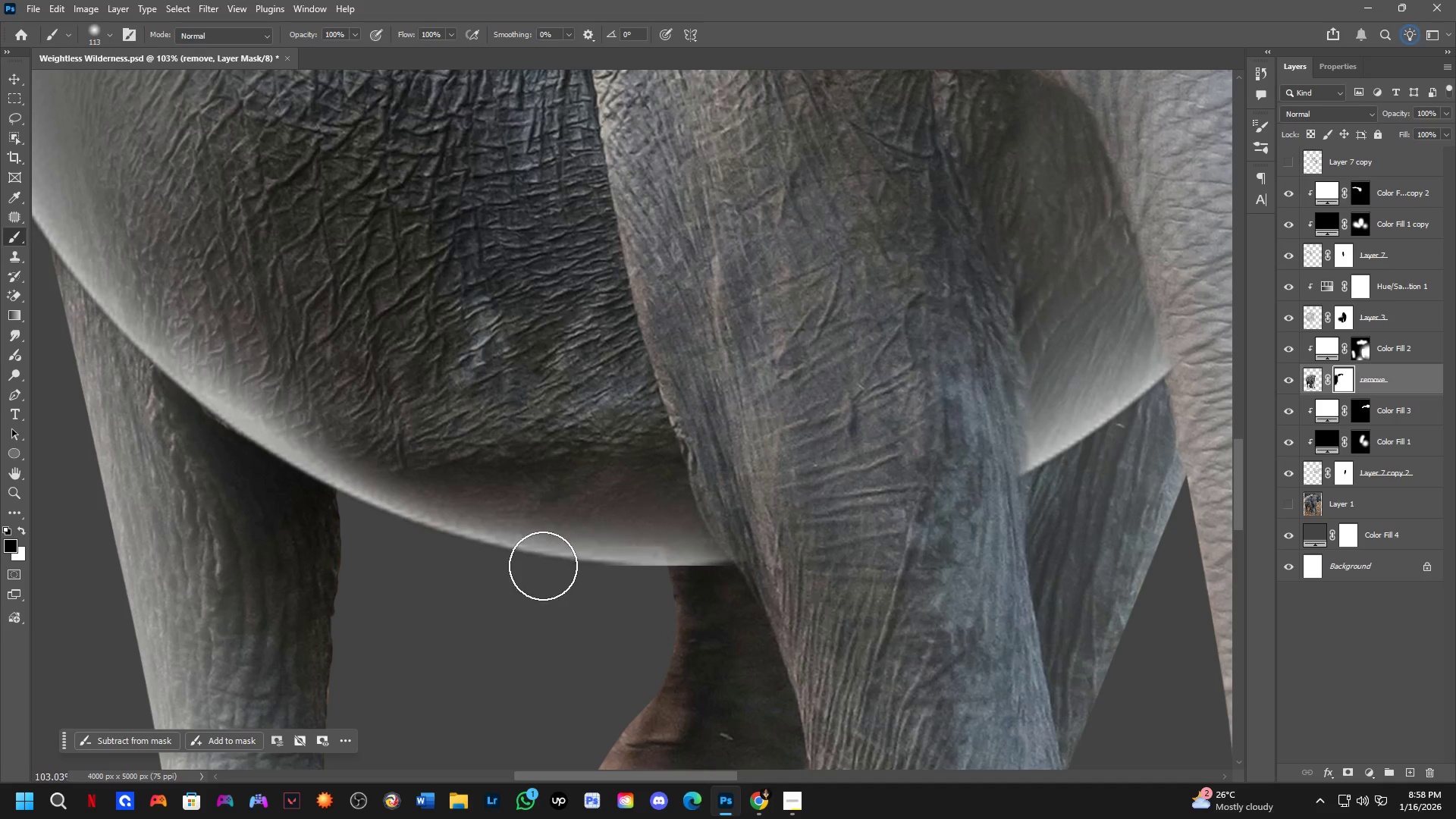 
key(Shift+ShiftLeft)
 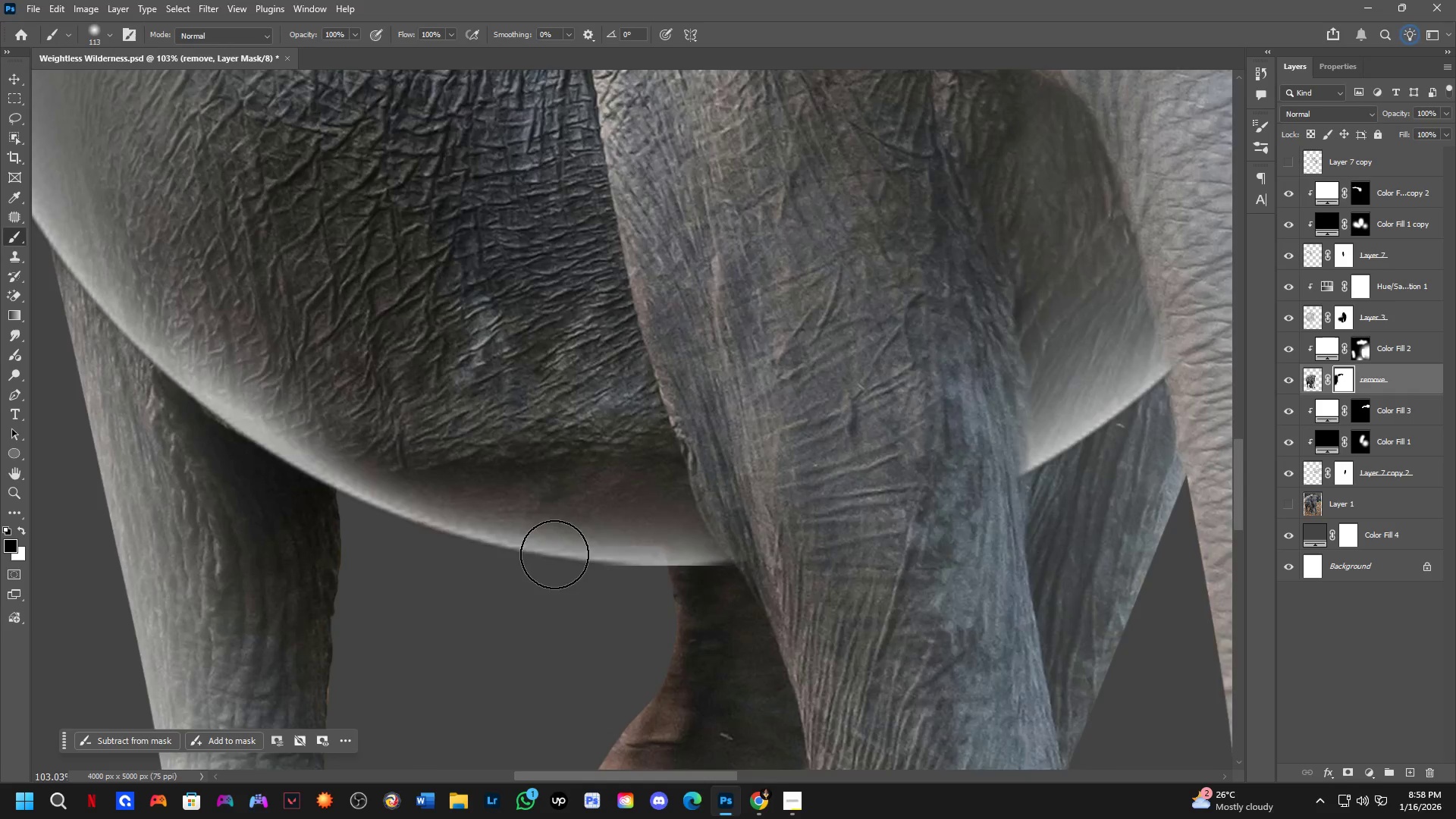 
key(Shift+ShiftLeft)
 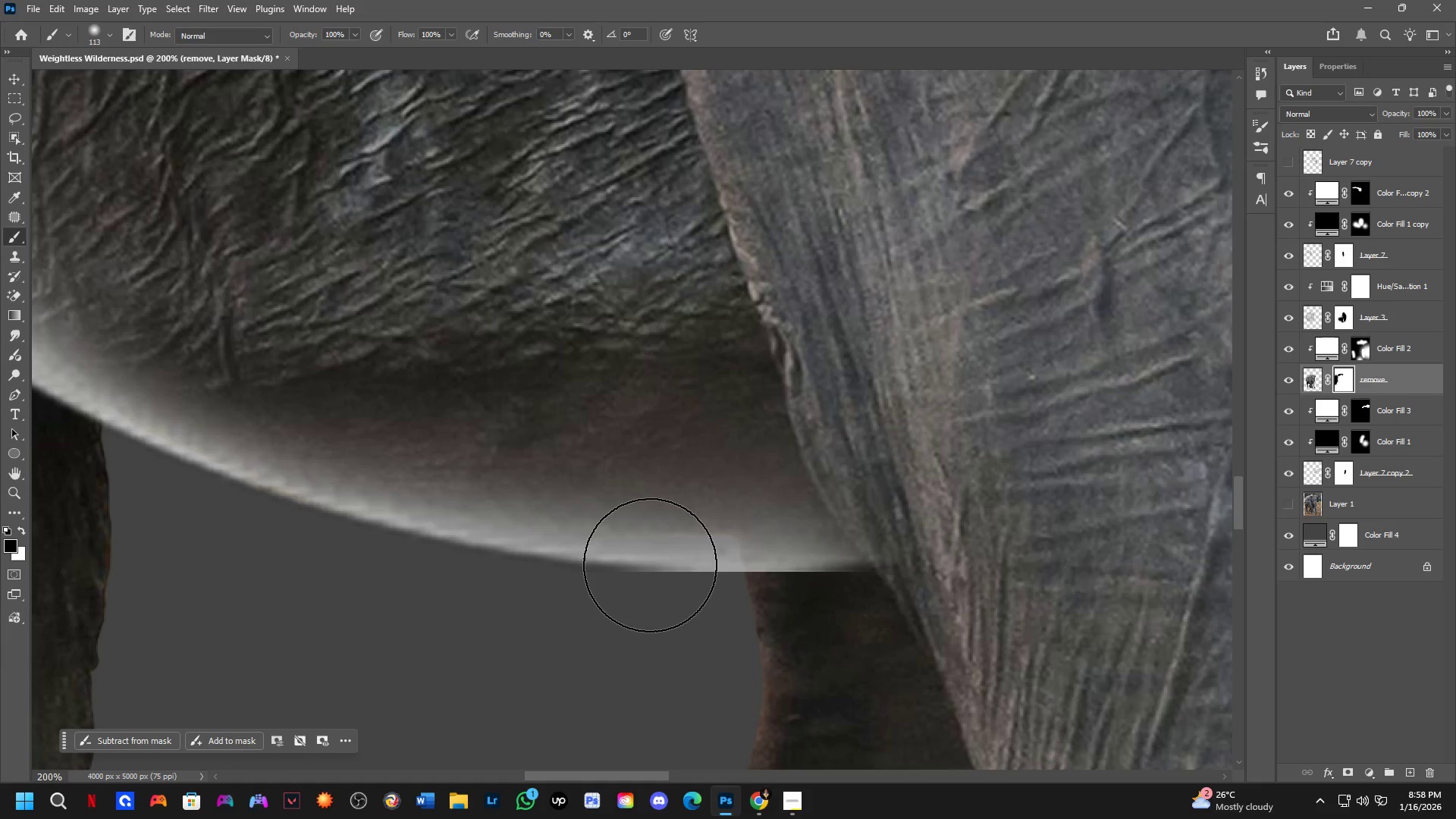 
scroll: coordinate [570, 557], scroll_direction: down, amount: 1.0
 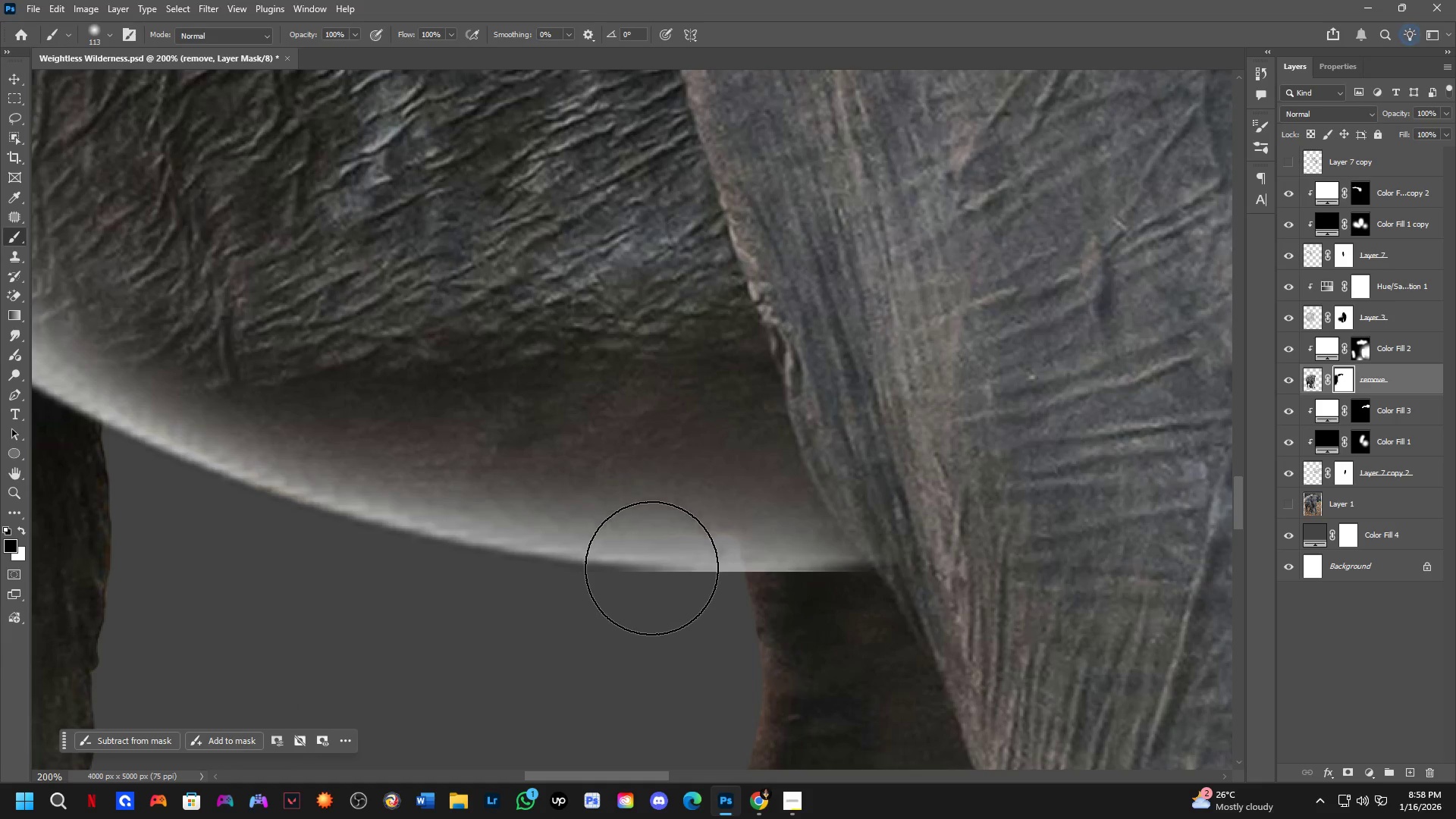 
left_click_drag(start_coordinate=[652, 567], to_coordinate=[675, 579])
 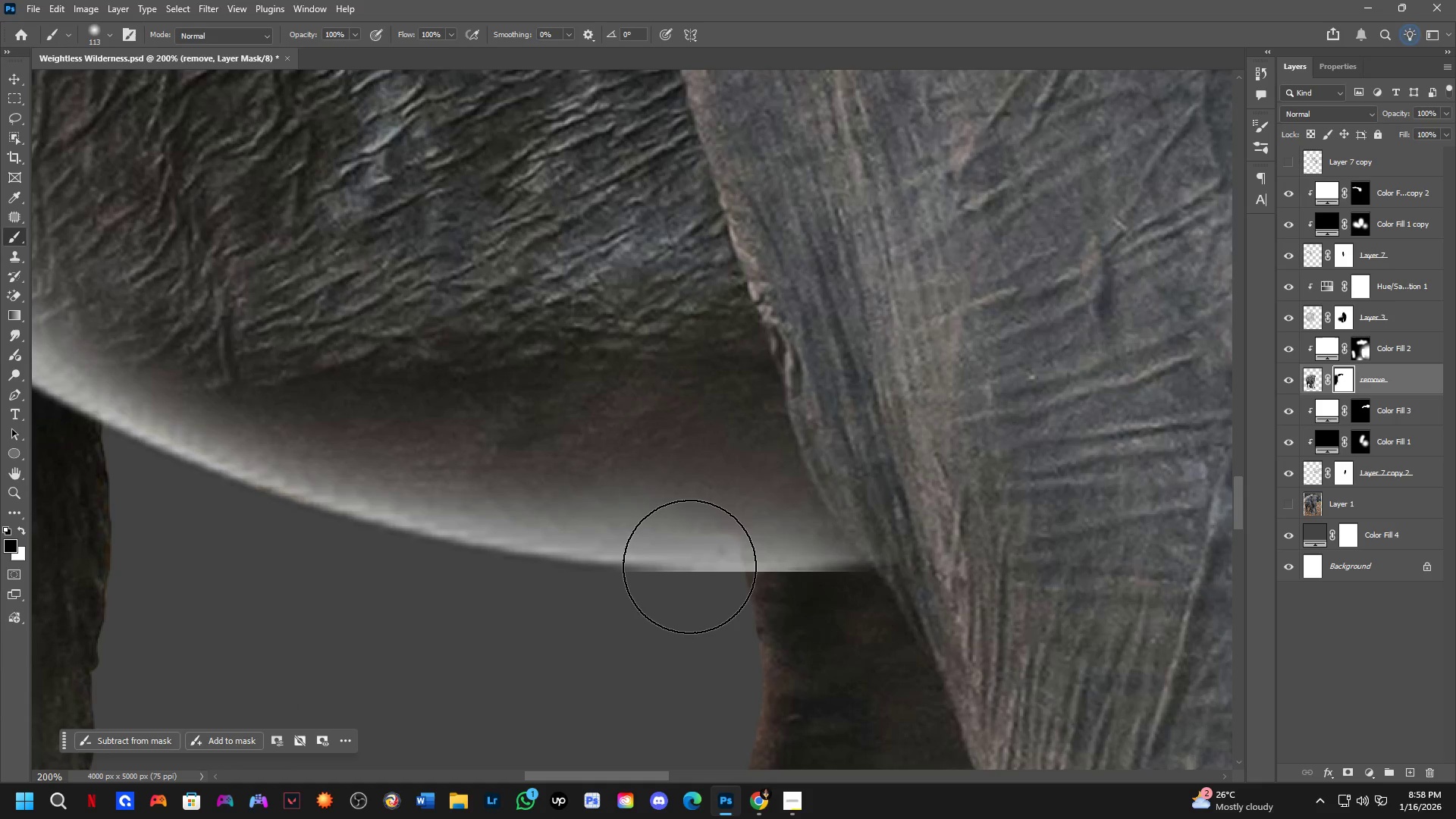 
left_click([690, 566])
 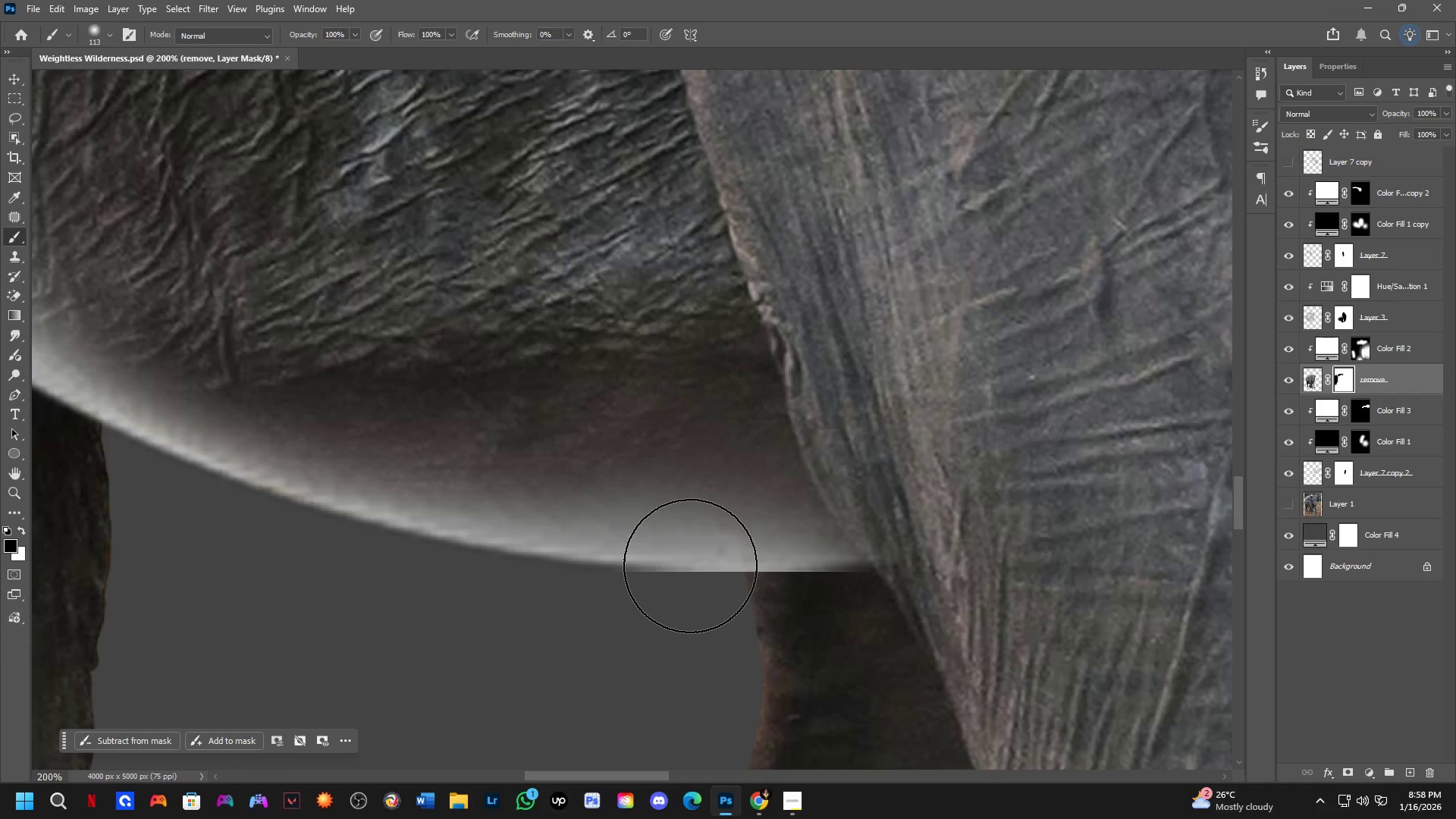 
key(Shift+ShiftLeft)
 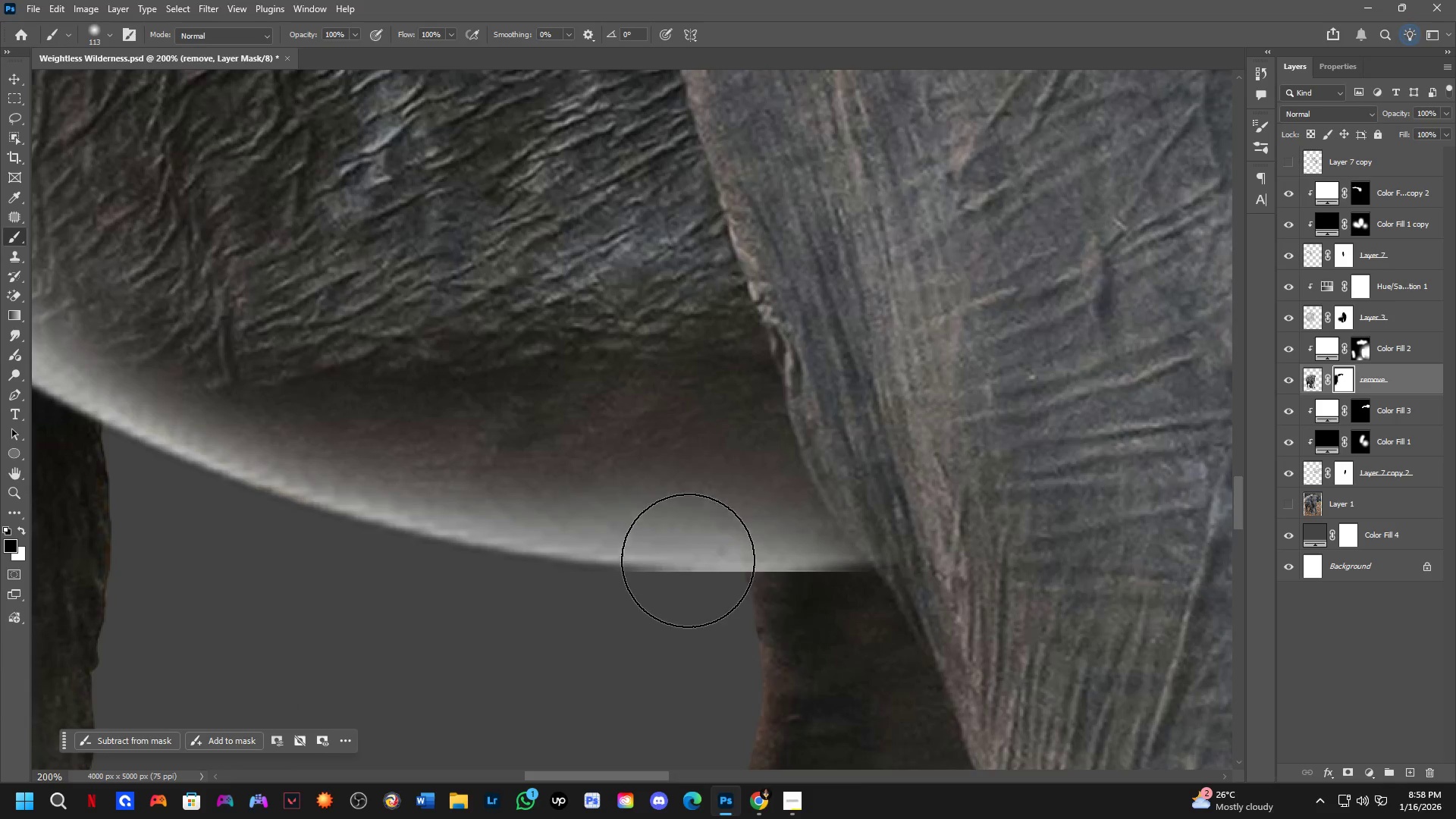 
scroll: coordinate [704, 546], scroll_direction: down, amount: 6.0
 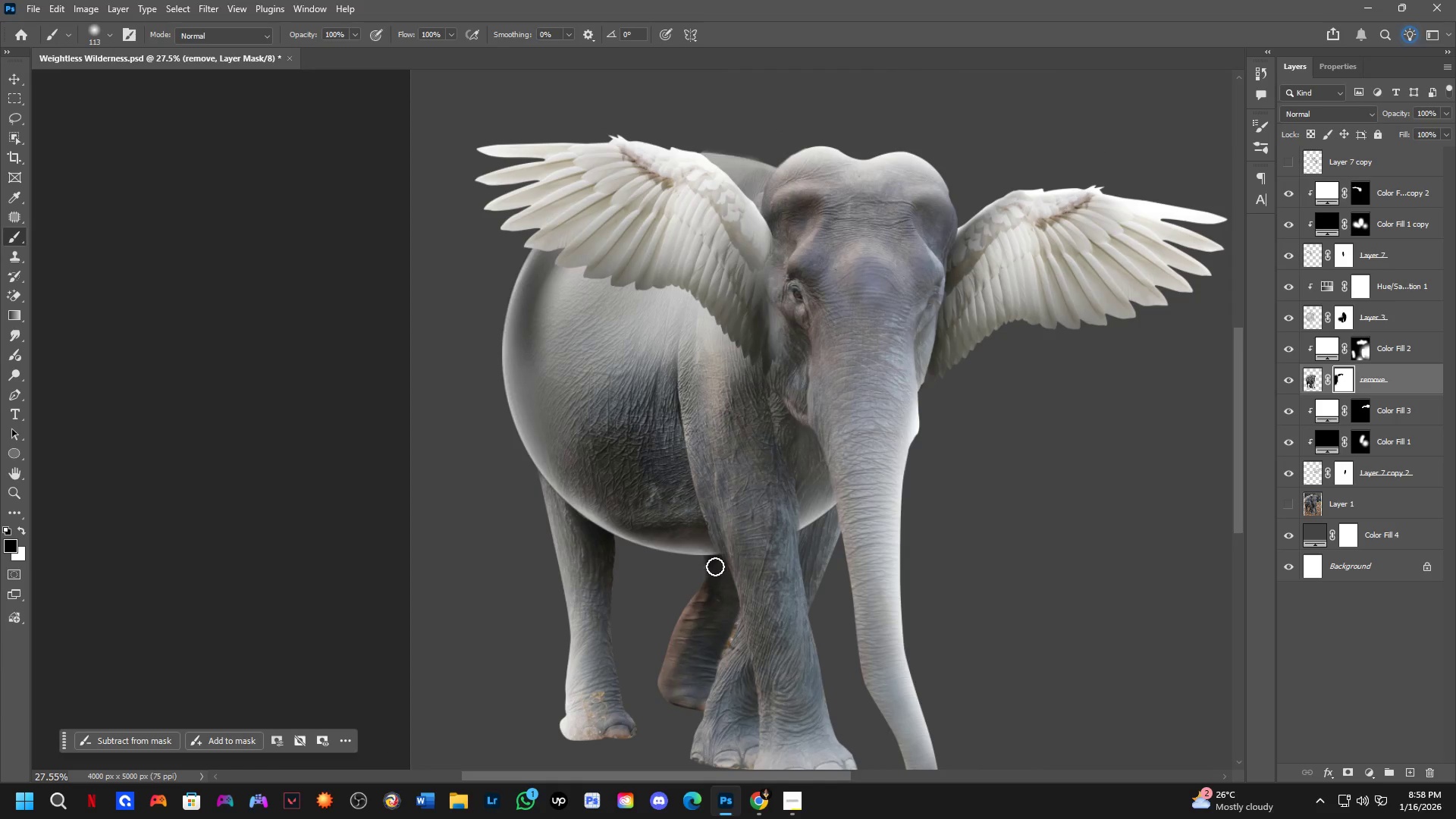 
scroll: coordinate [620, 536], scroll_direction: up, amount: 5.0
 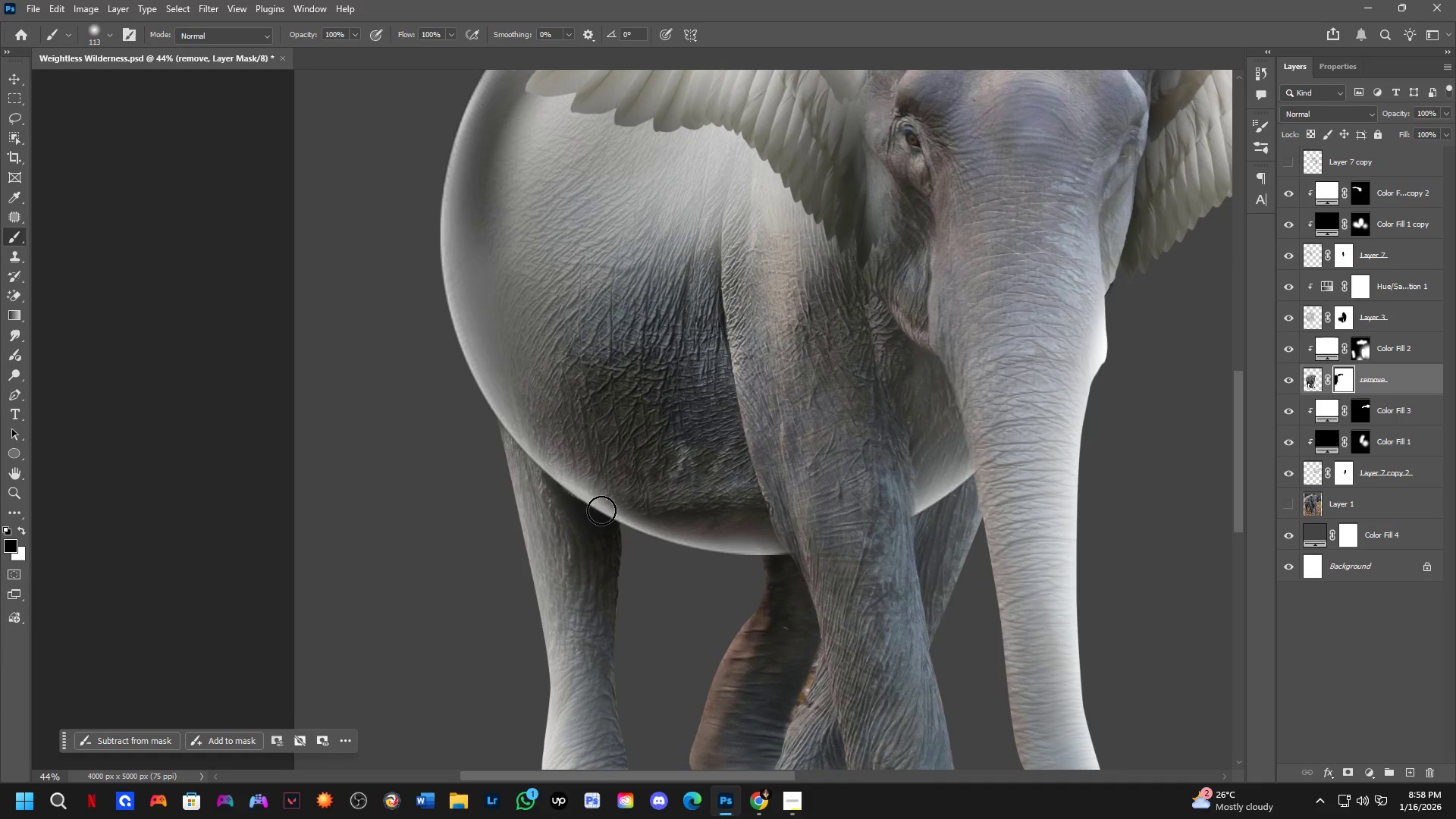 
left_click_drag(start_coordinate=[598, 510], to_coordinate=[734, 557])
 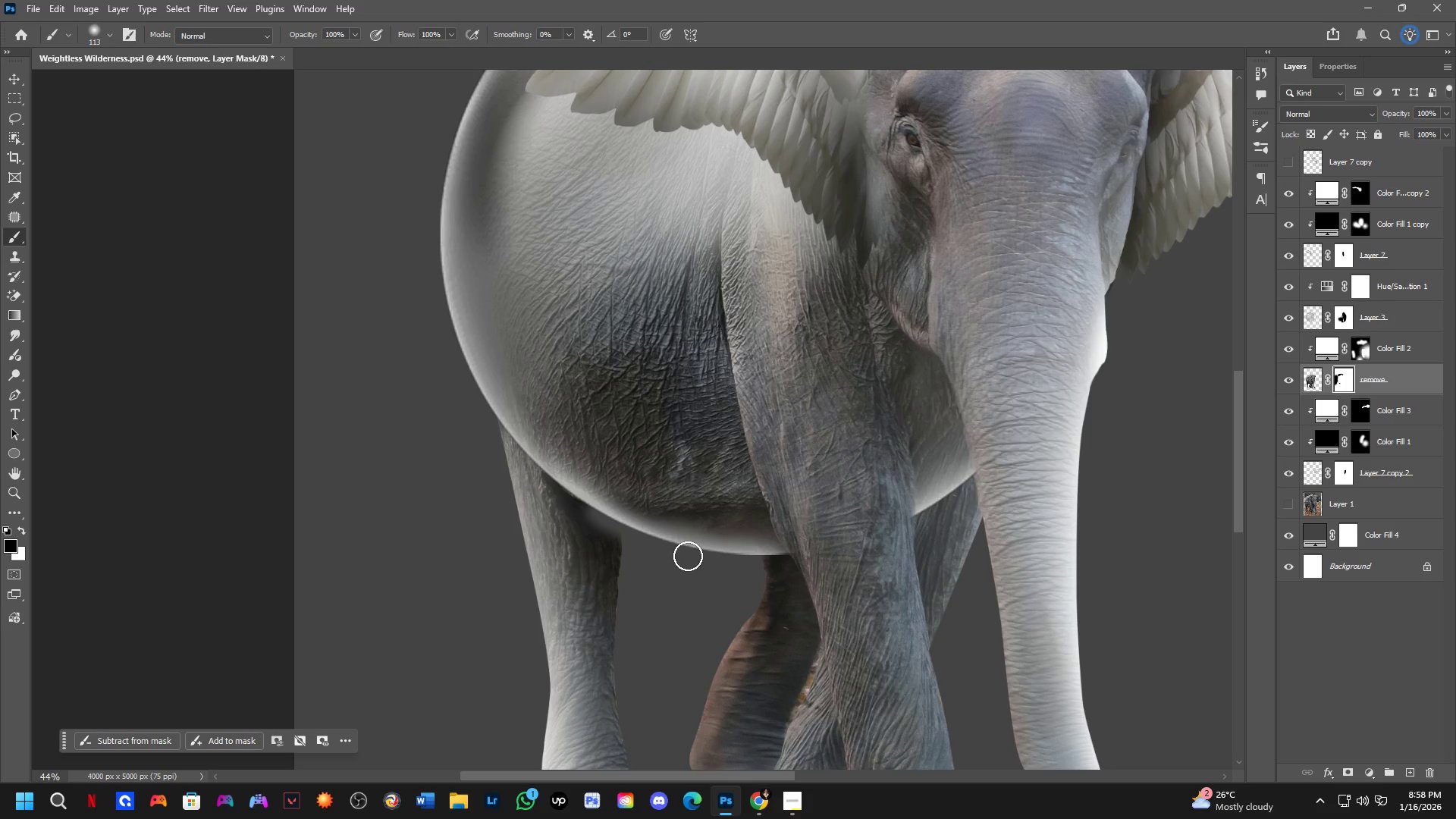 
left_click_drag(start_coordinate=[645, 541], to_coordinate=[560, 498])
 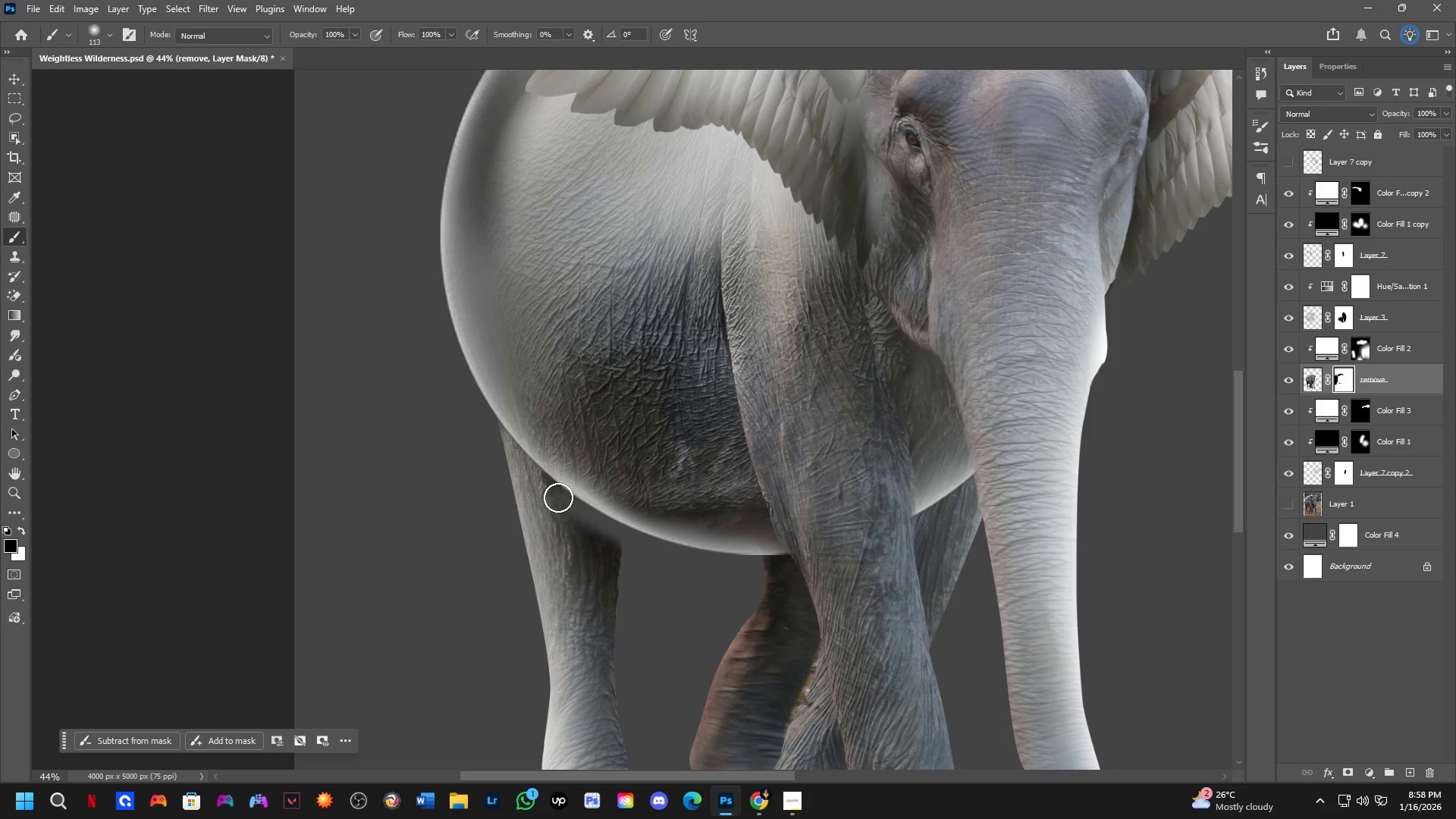 
key(Alt+AltLeft)
 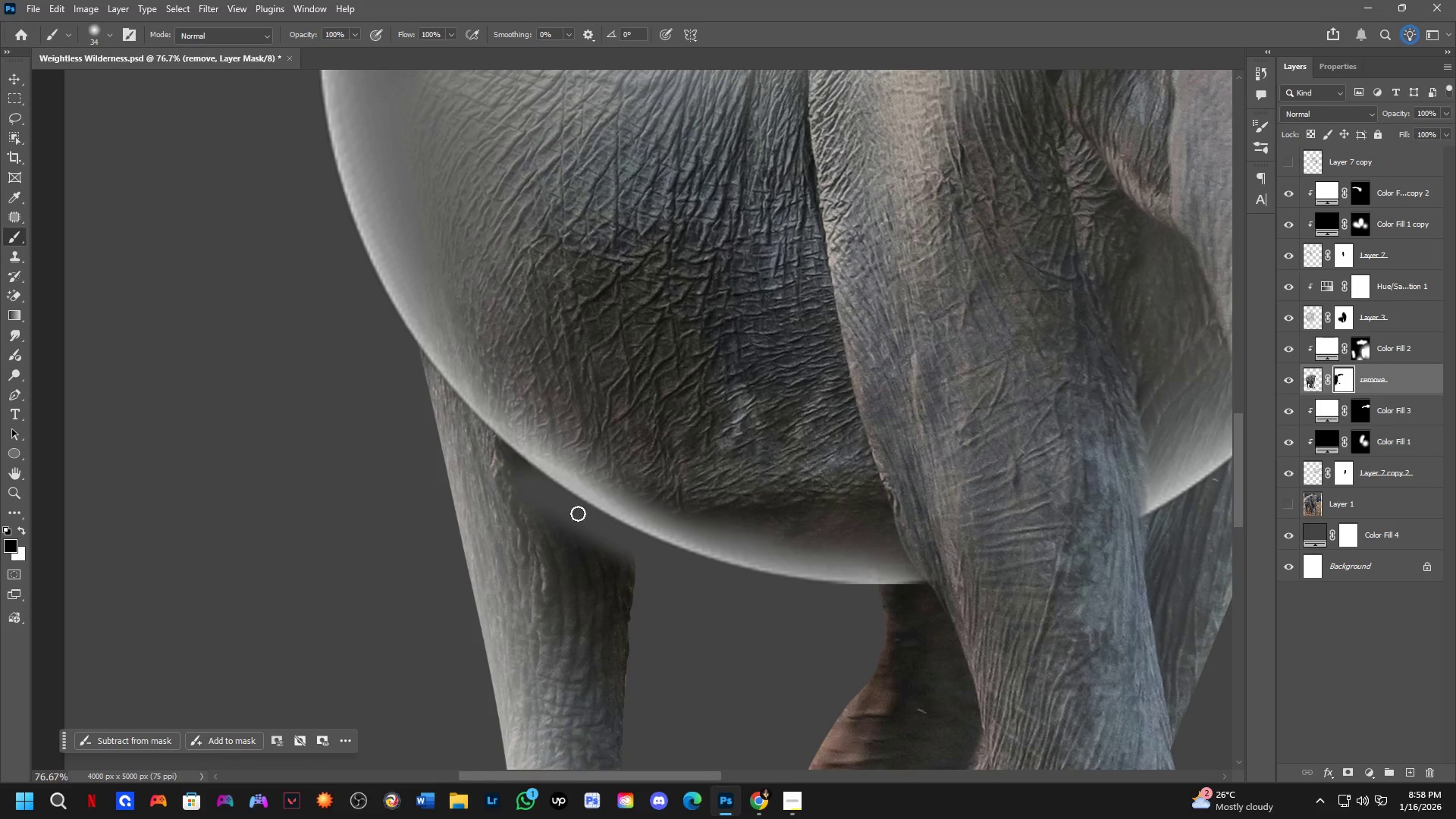 
scroll: coordinate [604, 516], scroll_direction: up, amount: 6.0
 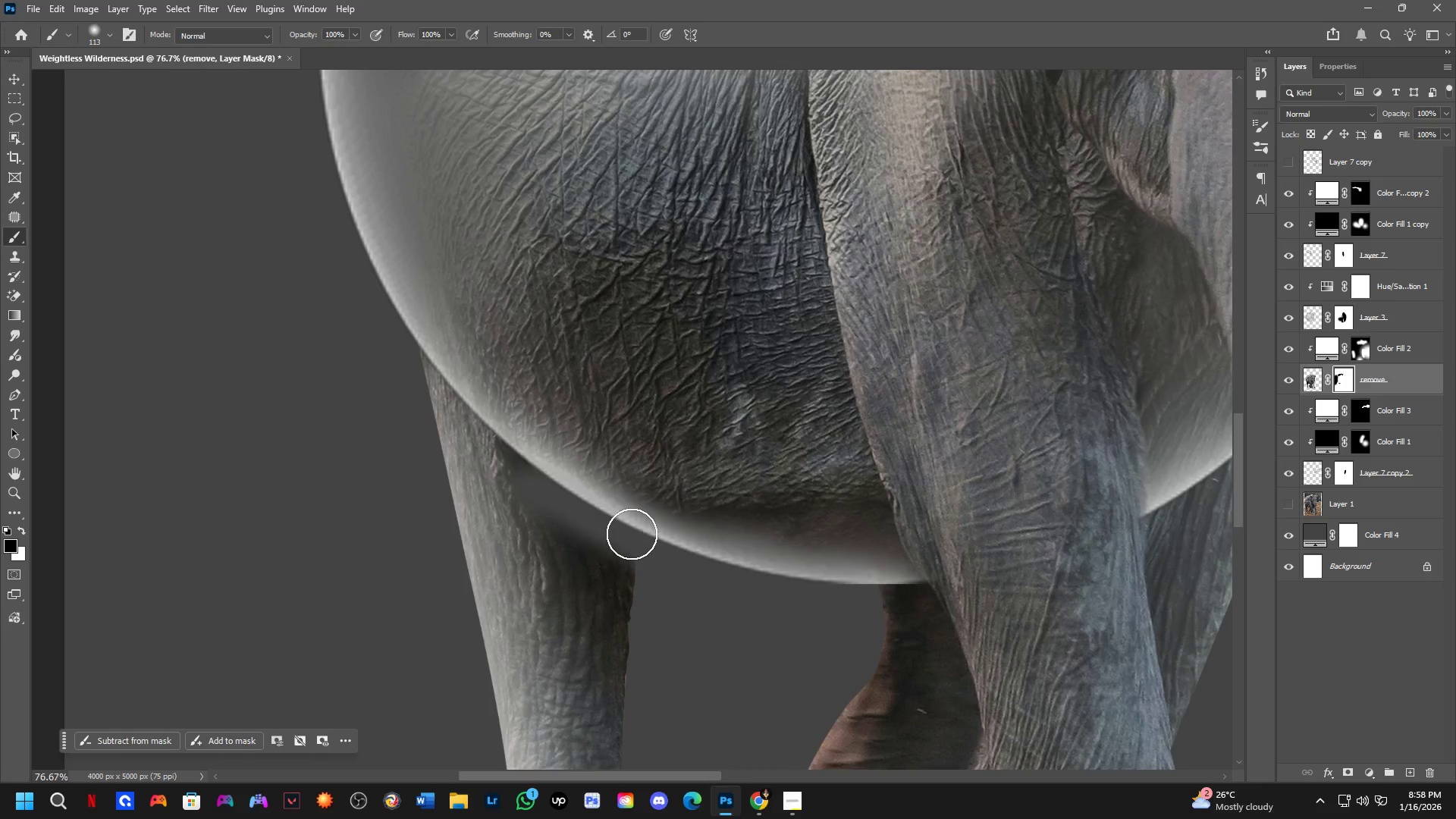 
key(X)
 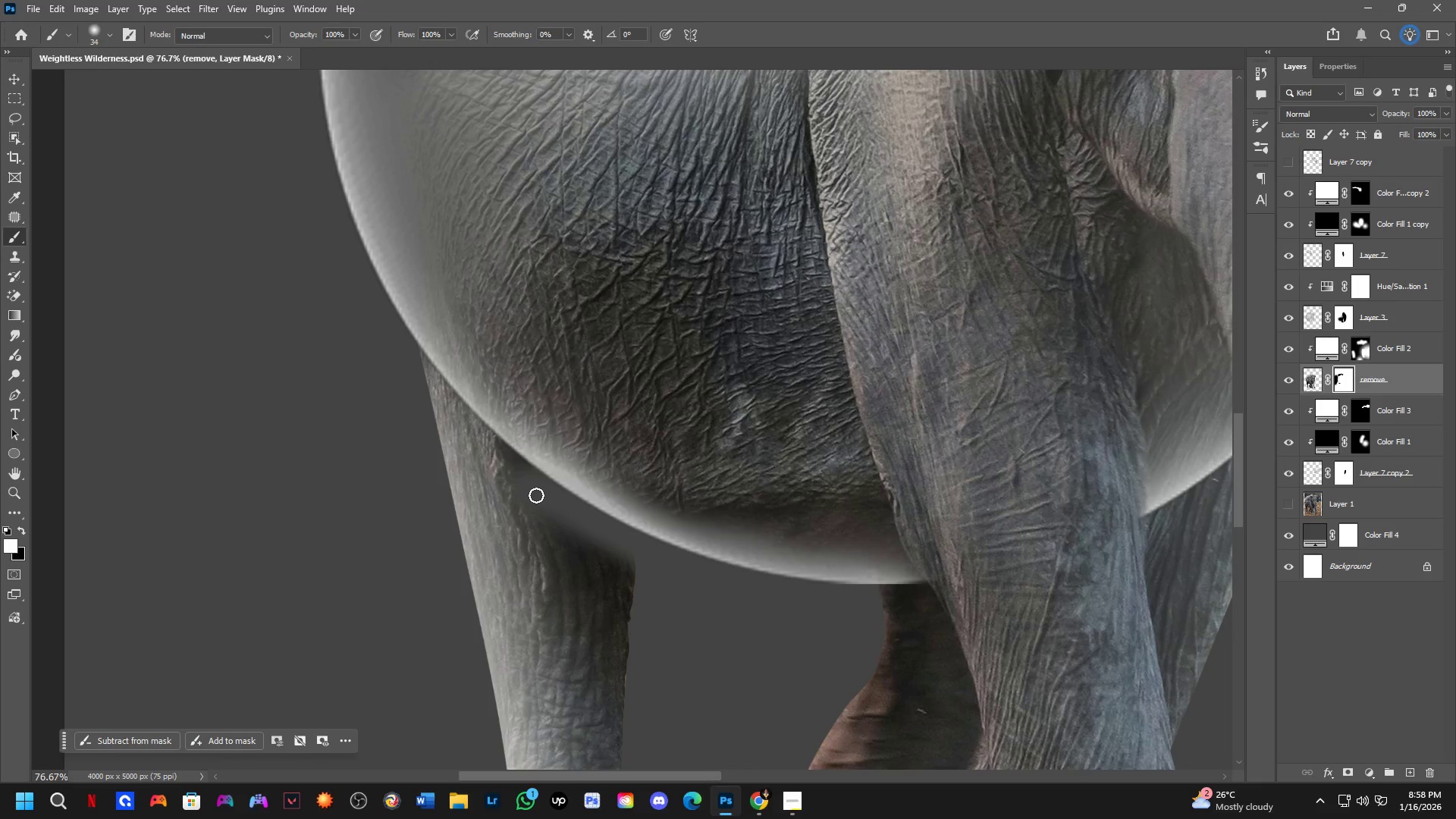 
key(Alt+AltLeft)
 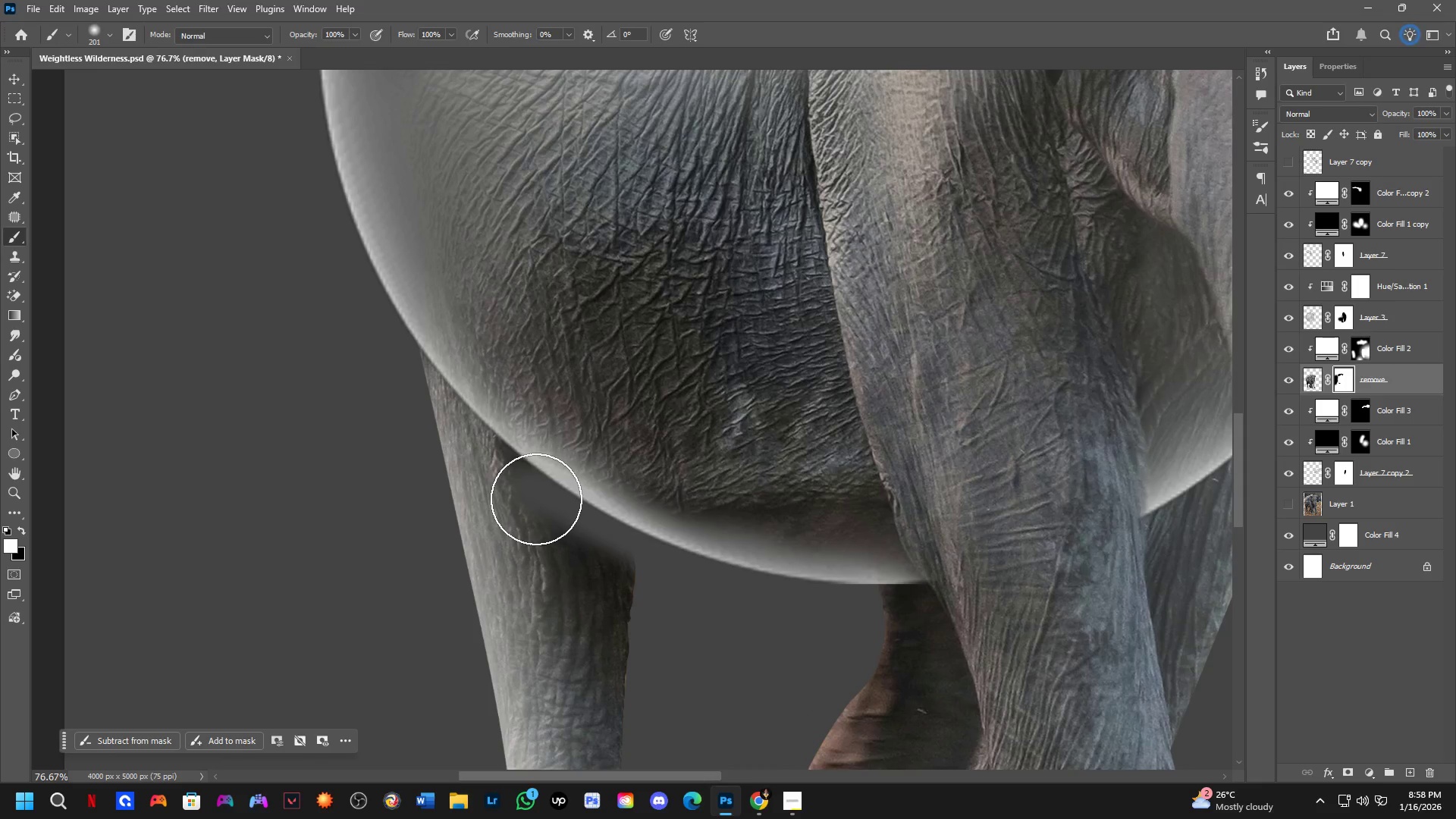 
left_click_drag(start_coordinate=[536, 499], to_coordinate=[527, 506])
 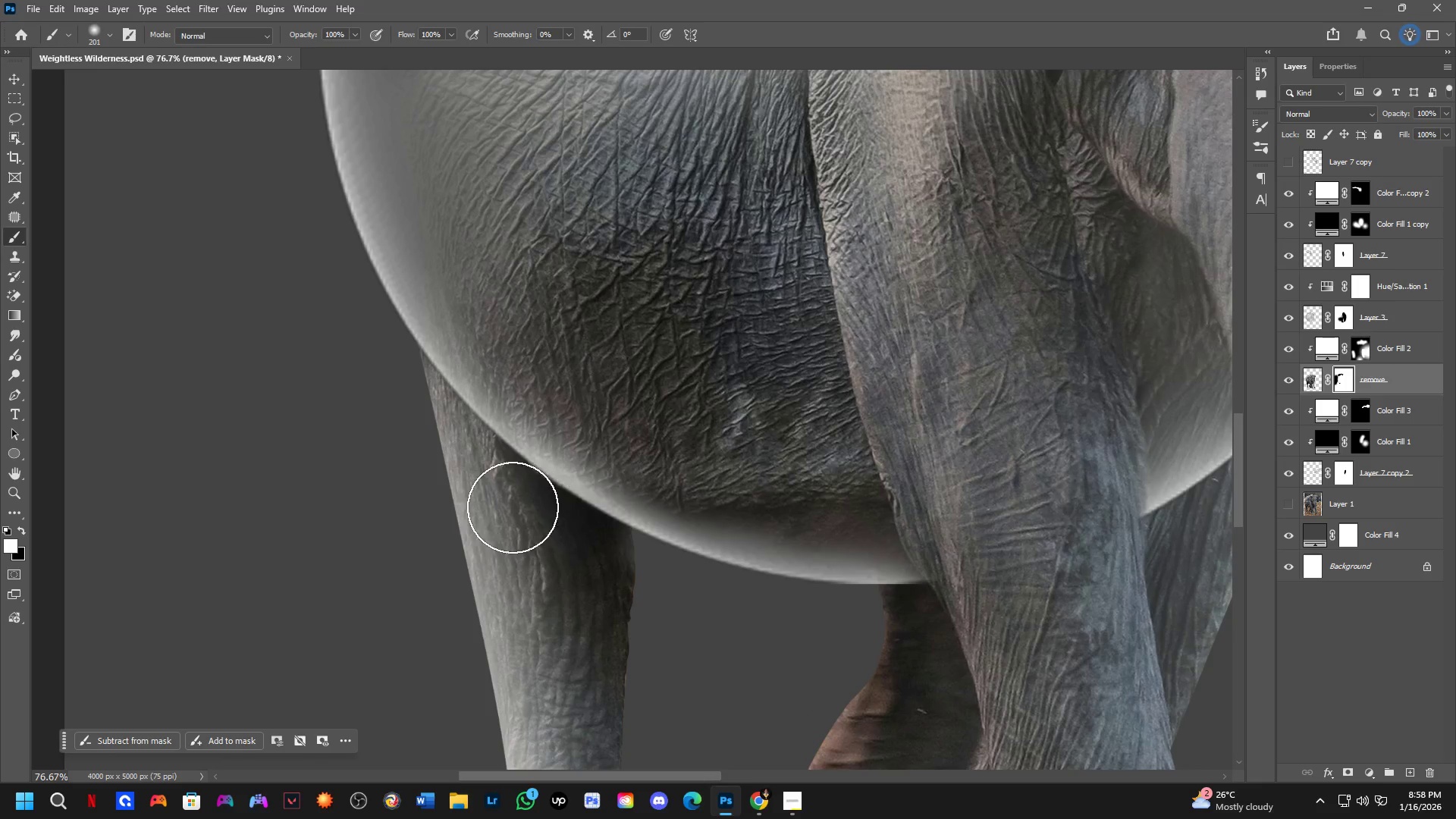 
left_click_drag(start_coordinate=[502, 503], to_coordinate=[568, 564])
 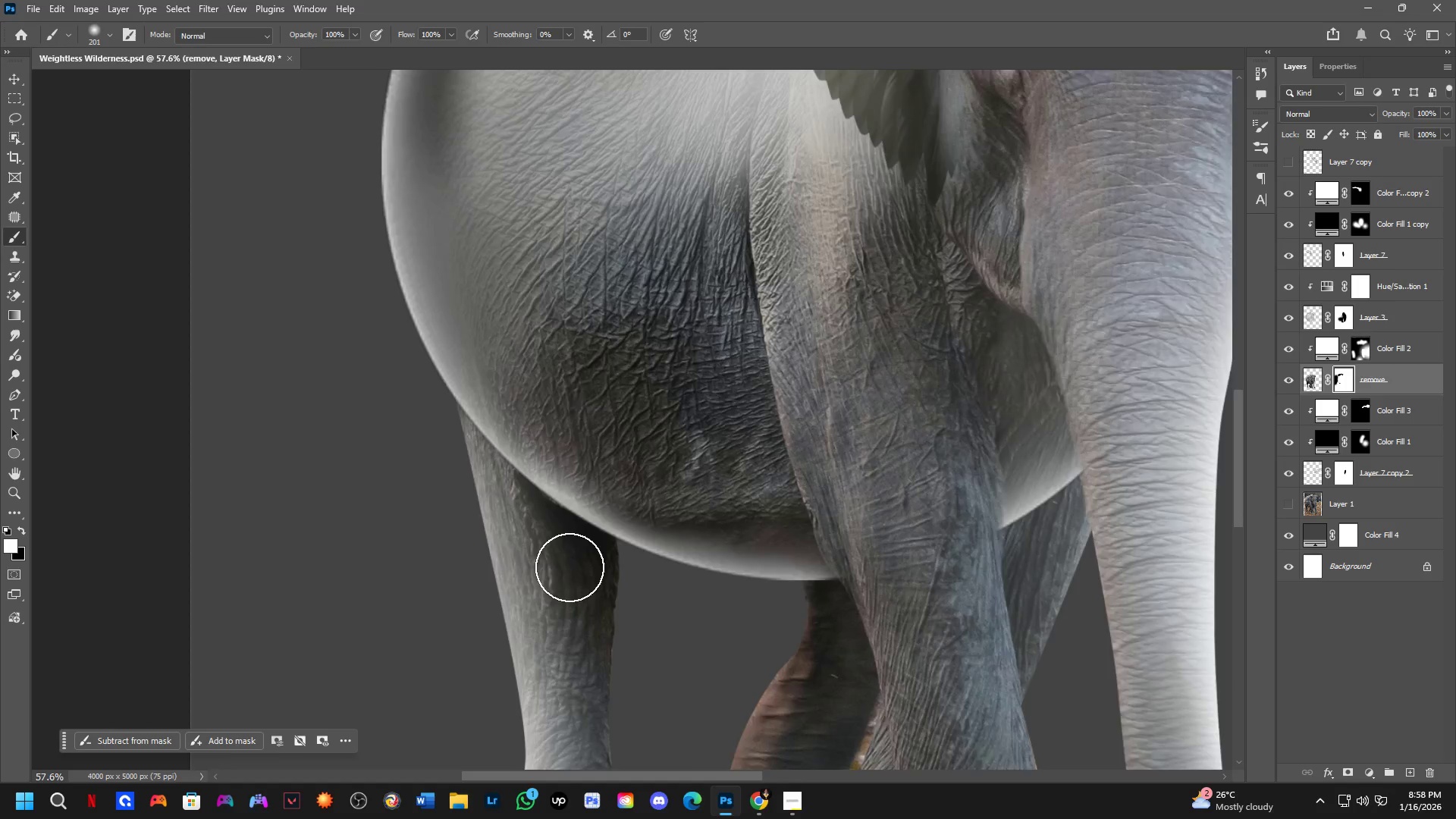 
key(Shift+ShiftLeft)
 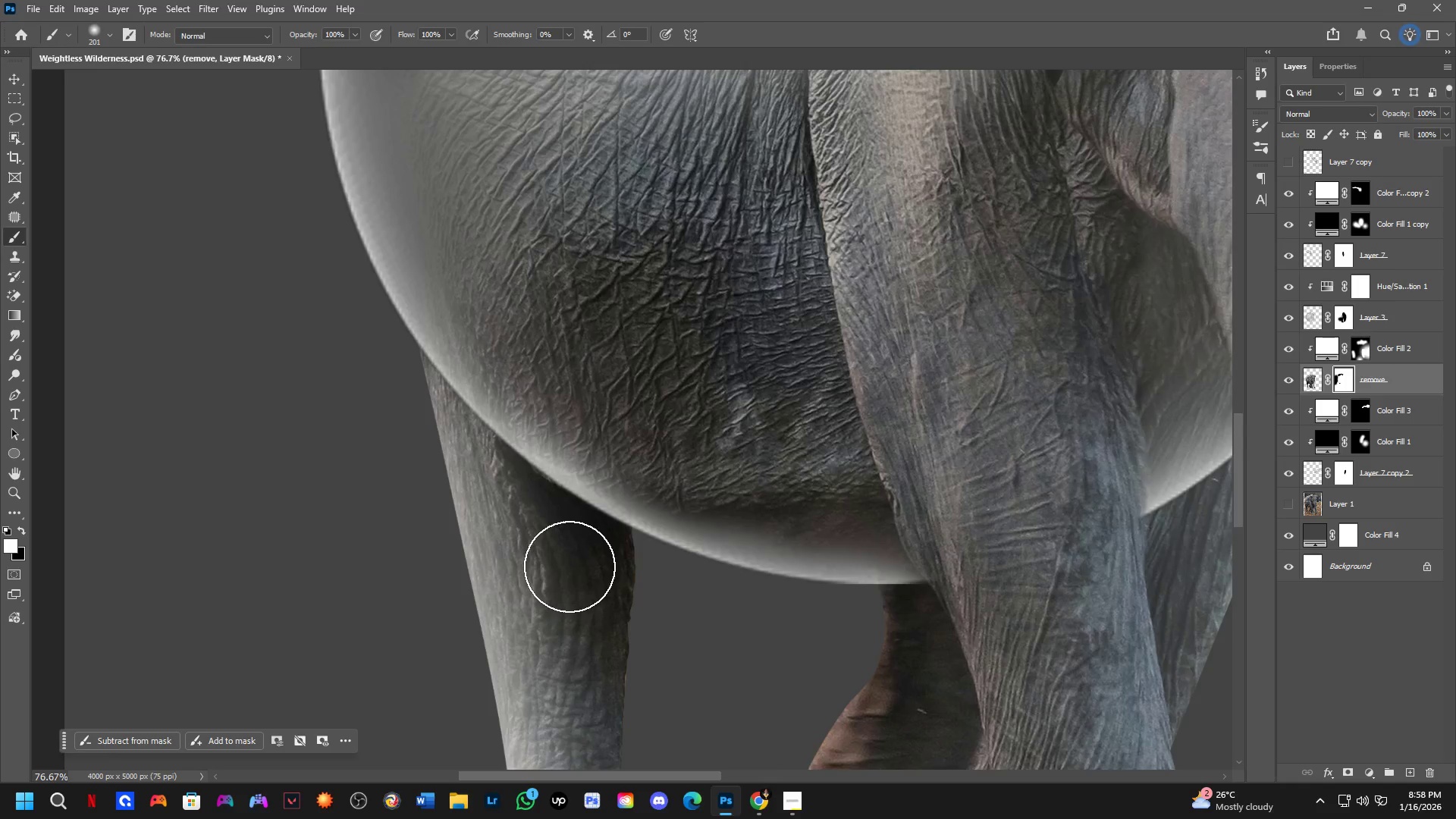 
scroll: coordinate [570, 567], scroll_direction: down, amount: 6.0
 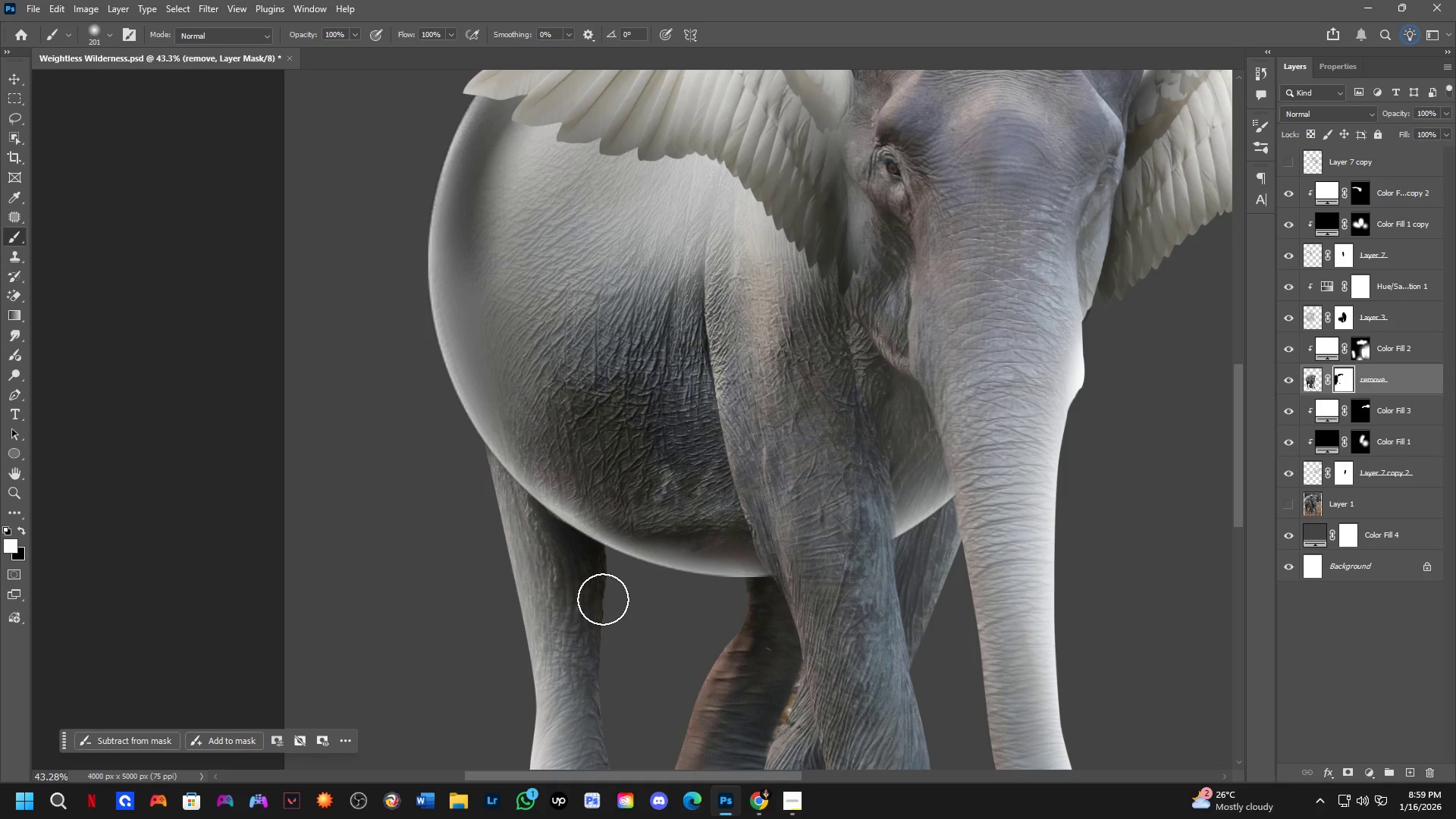 
wait(64.11)
 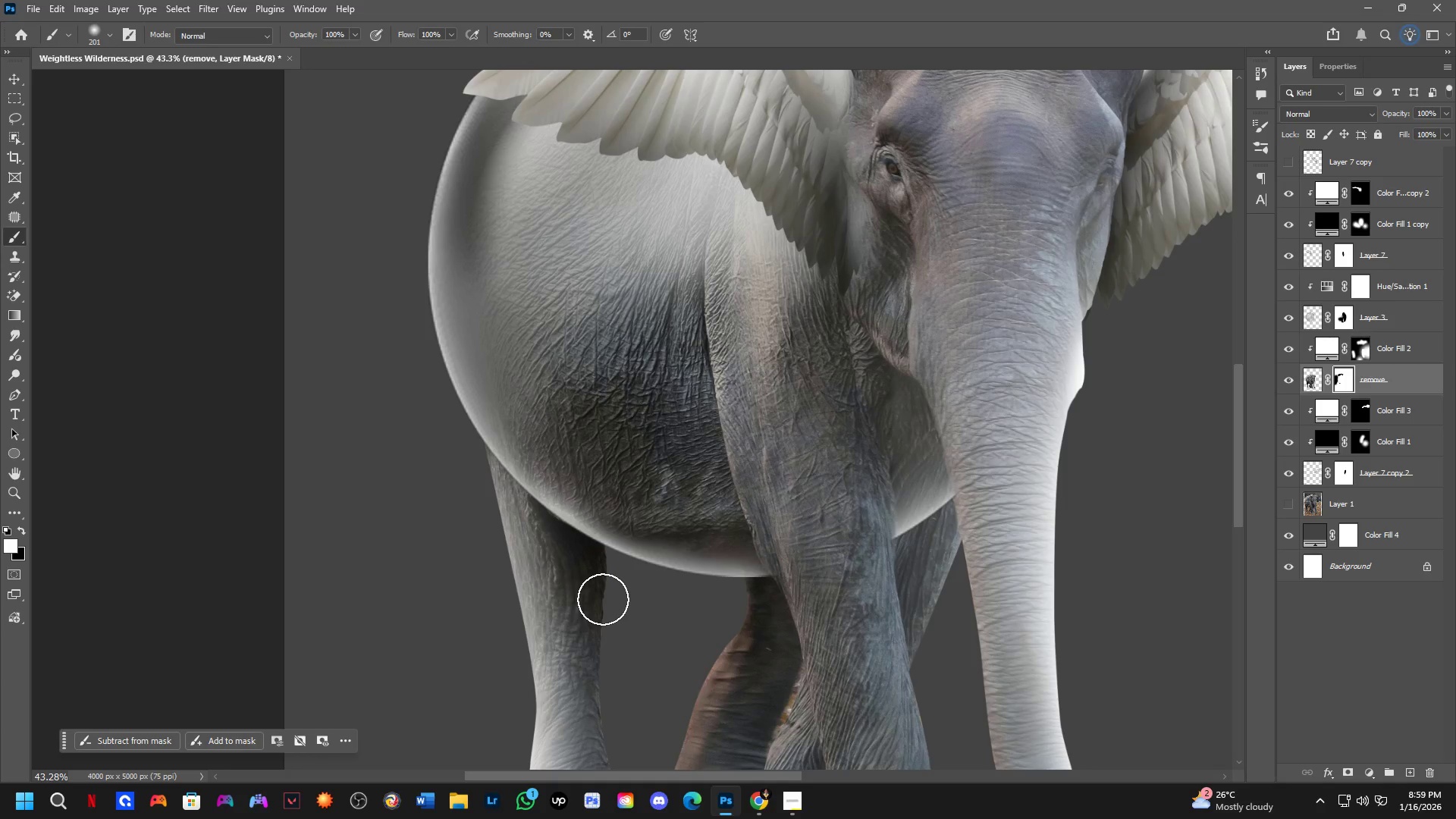 
key(Alt+AltLeft)
 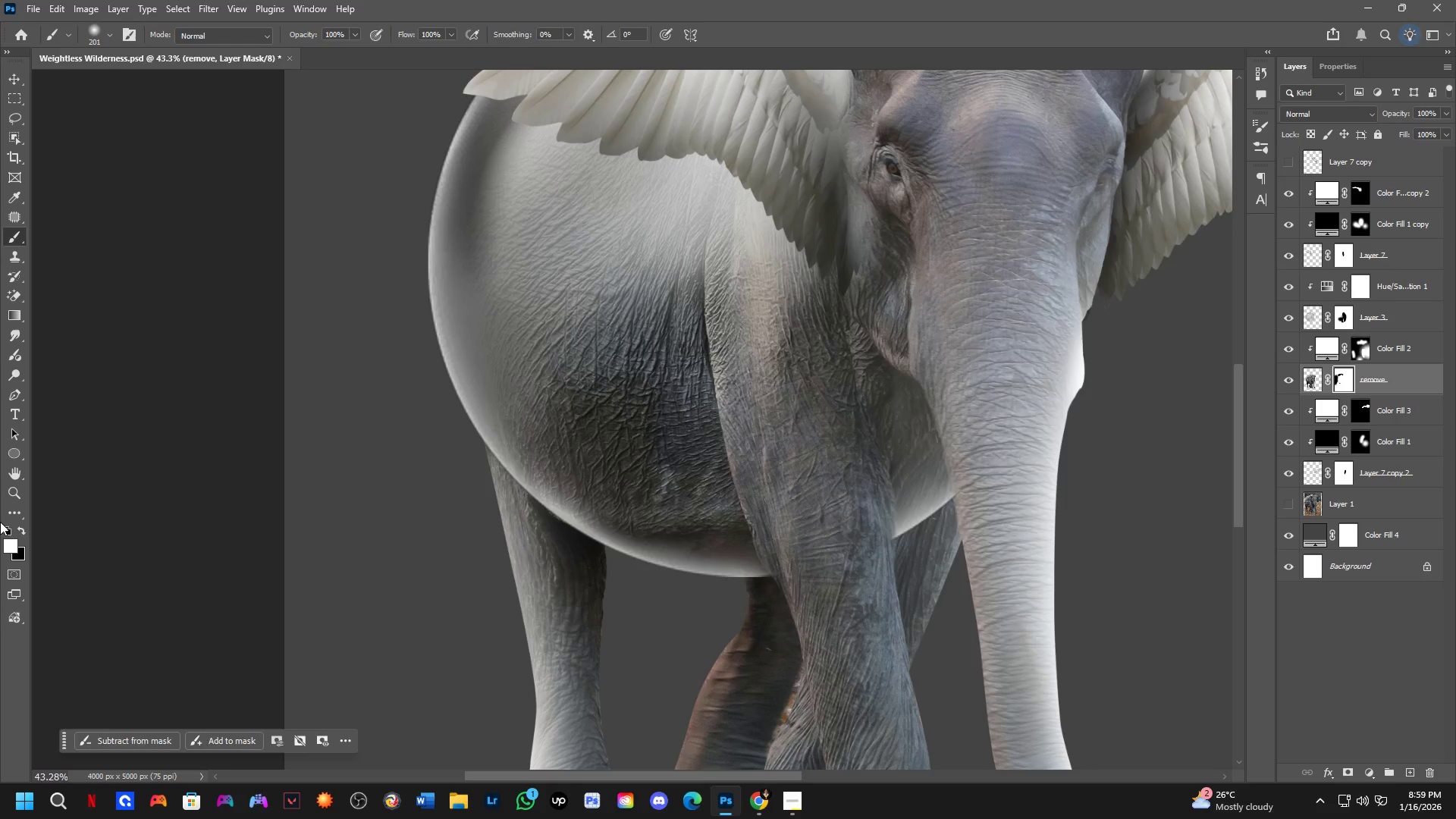 
key(Alt+Tab)
 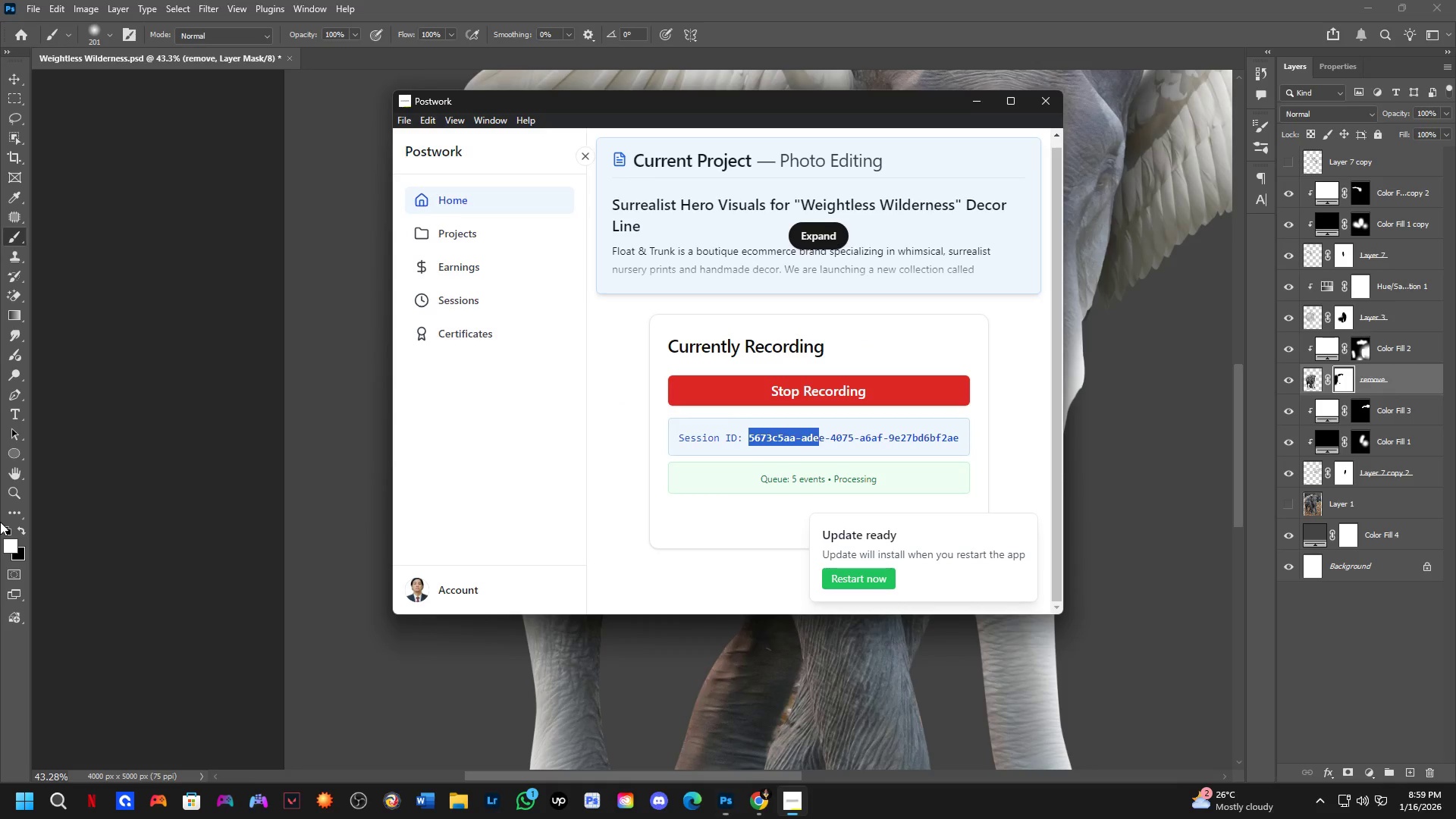 
key(Alt+AltLeft)